 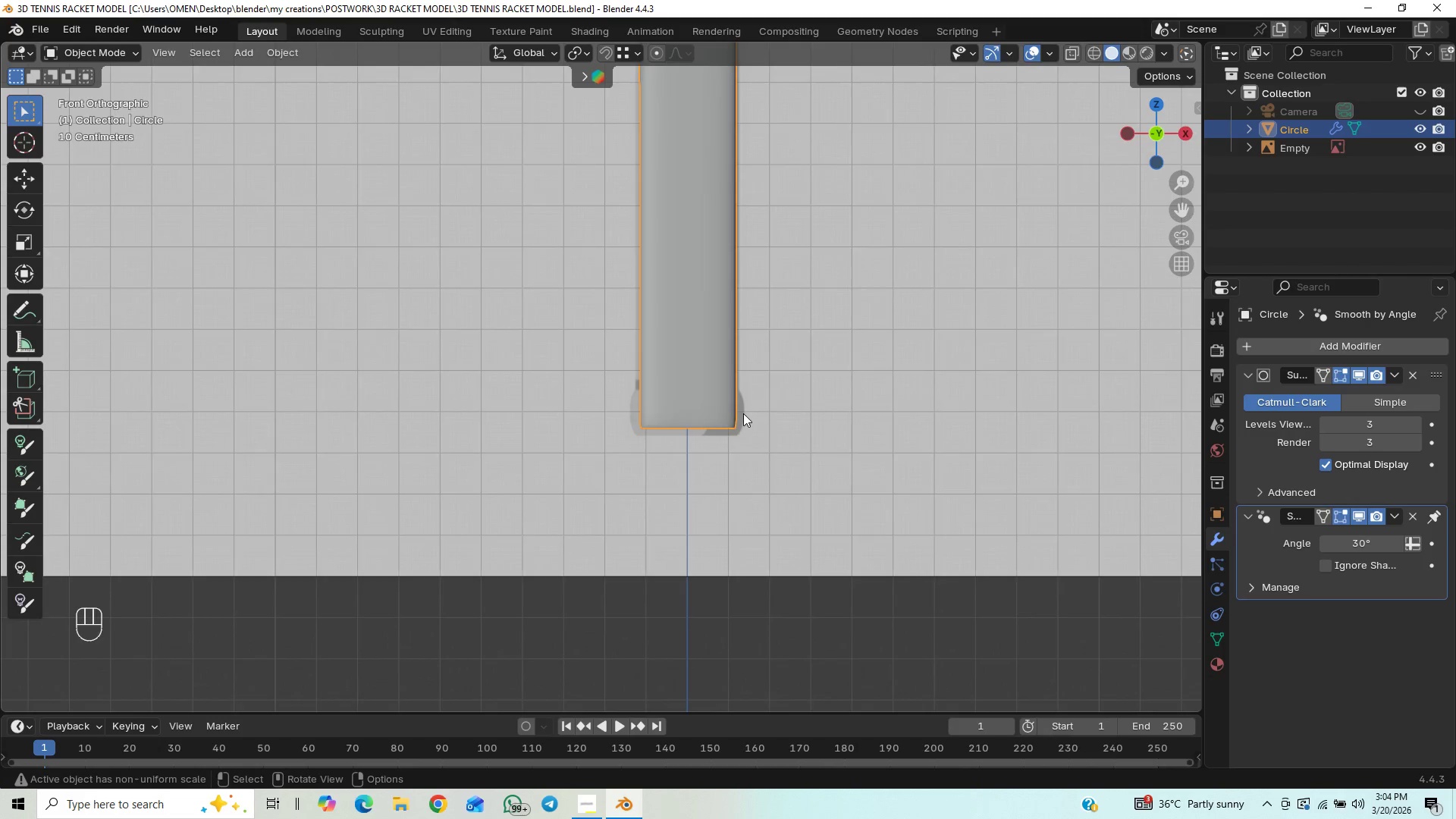 
hold_key(key=ShiftLeft, duration=0.55)
 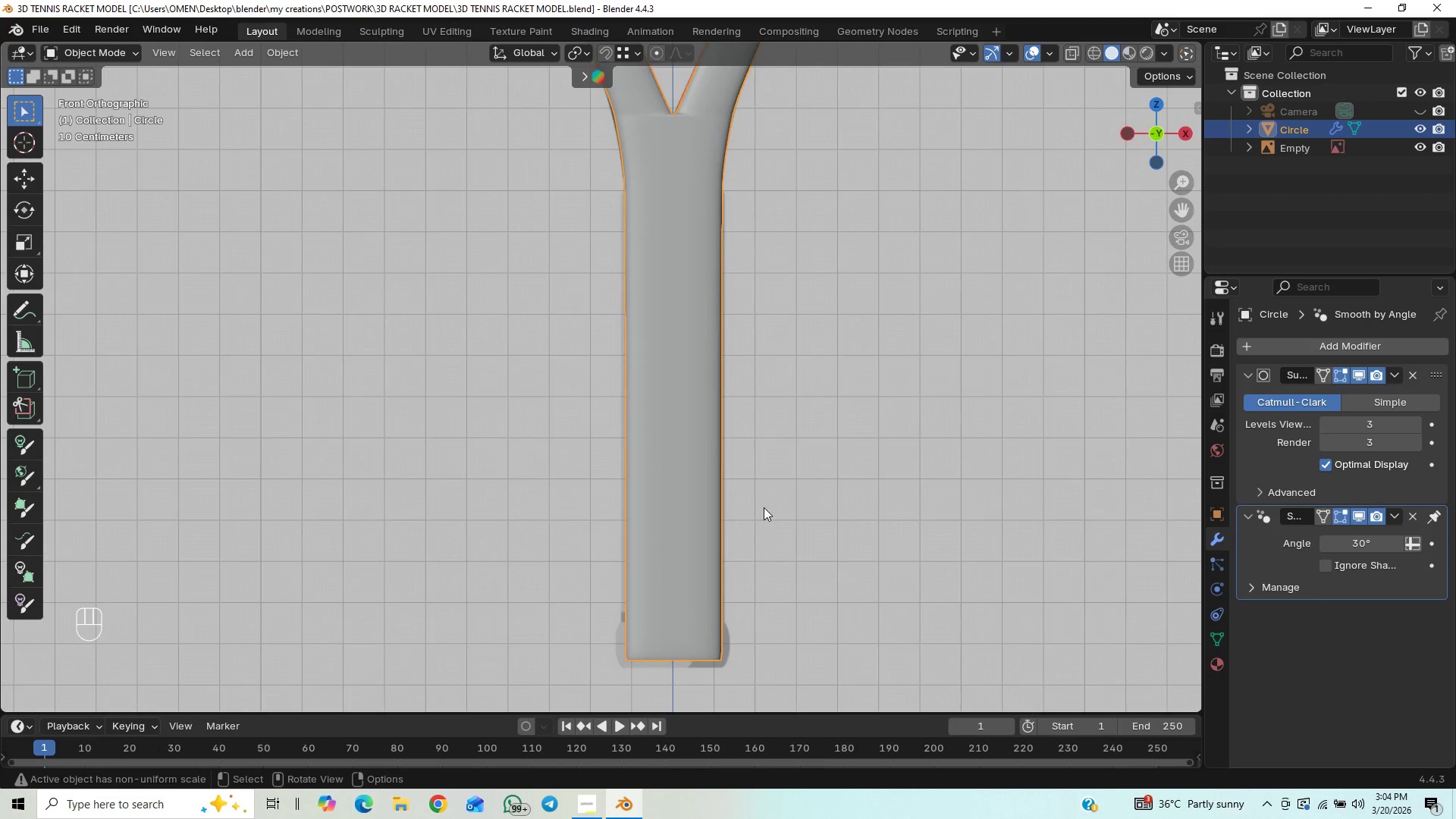 
hold_key(key=ShiftLeft, duration=0.52)
 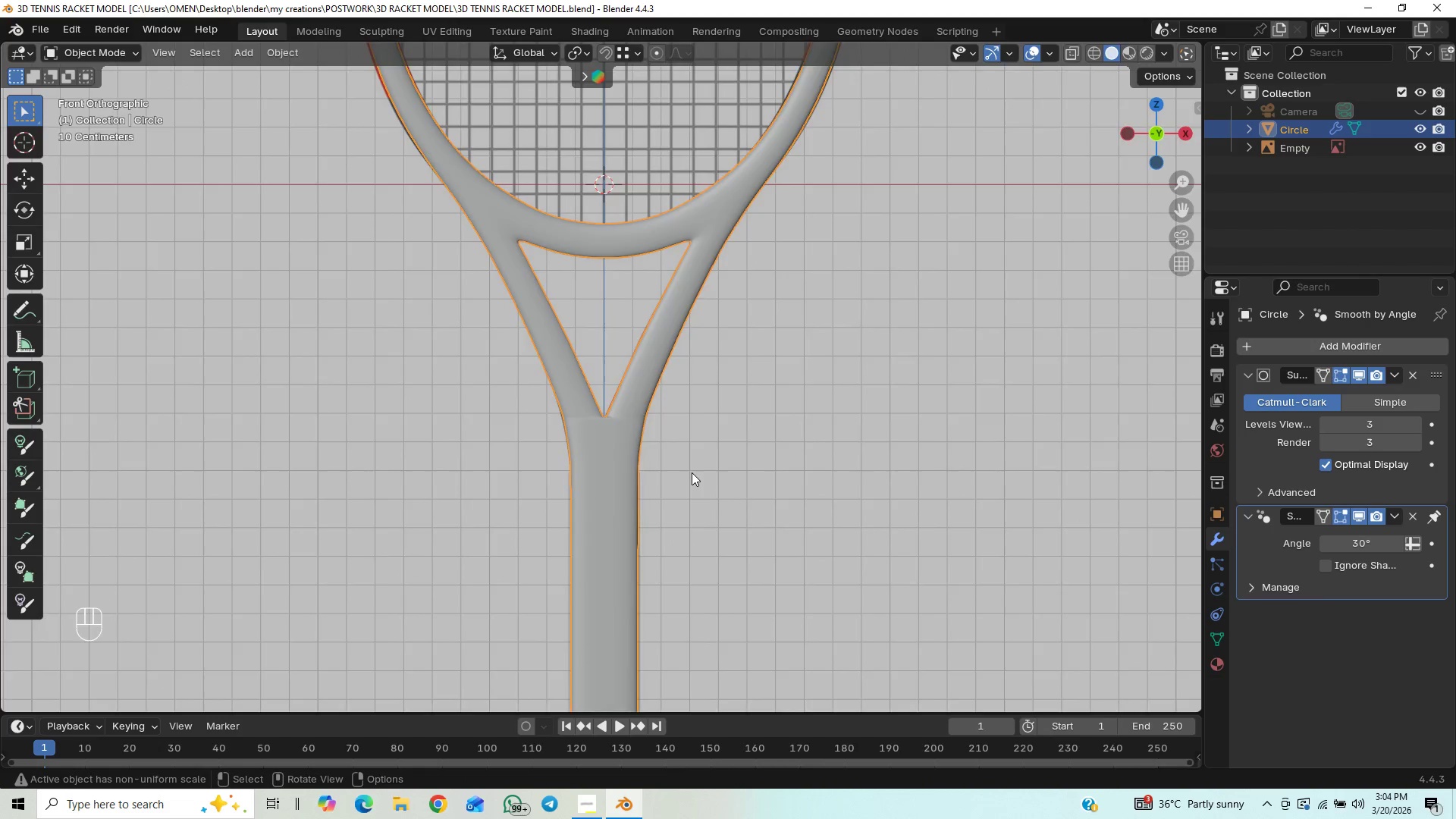 
scroll: coordinate [692, 472], scroll_direction: down, amount: 5.0
 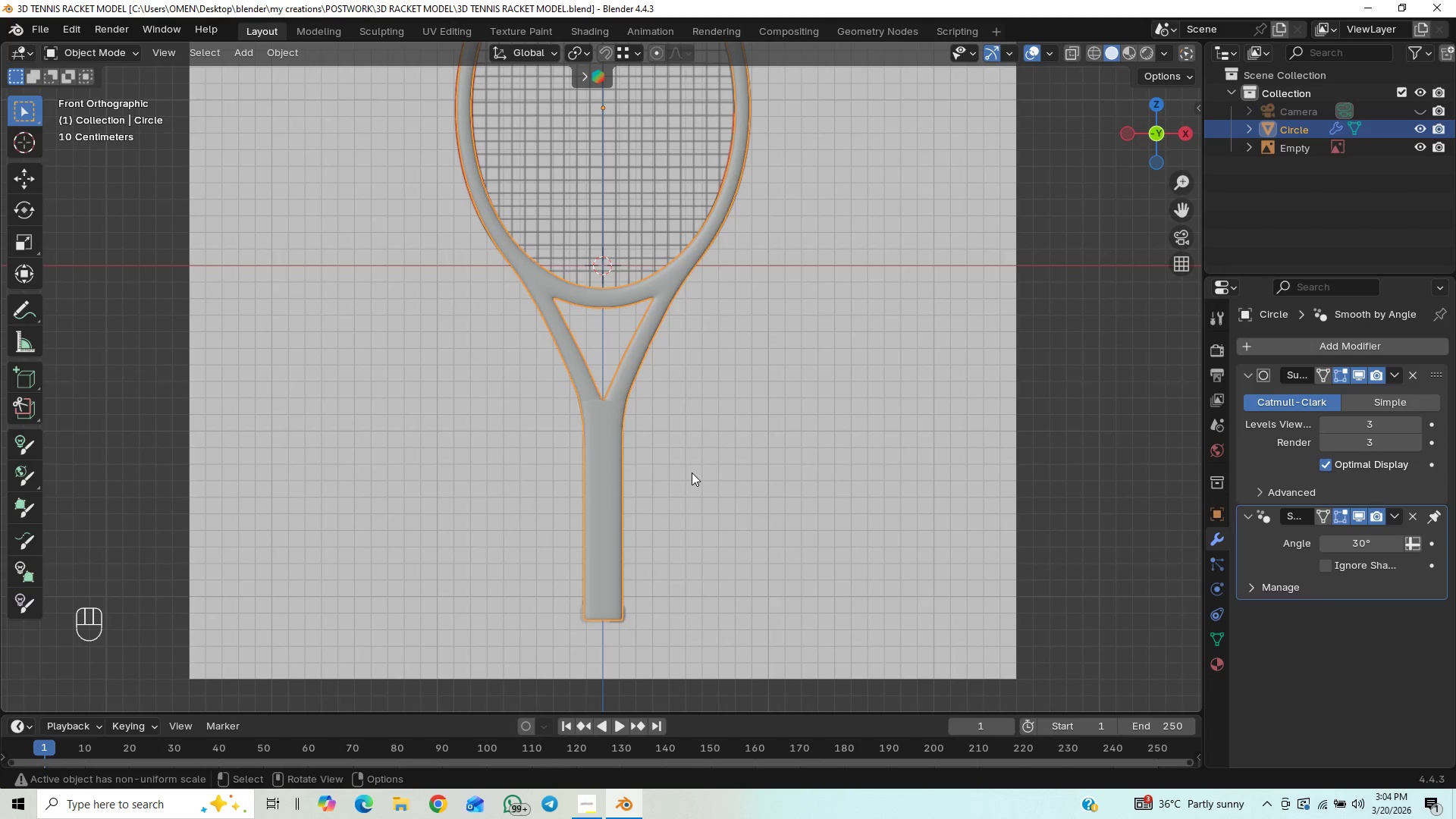 
hold_key(key=ShiftLeft, duration=0.64)
 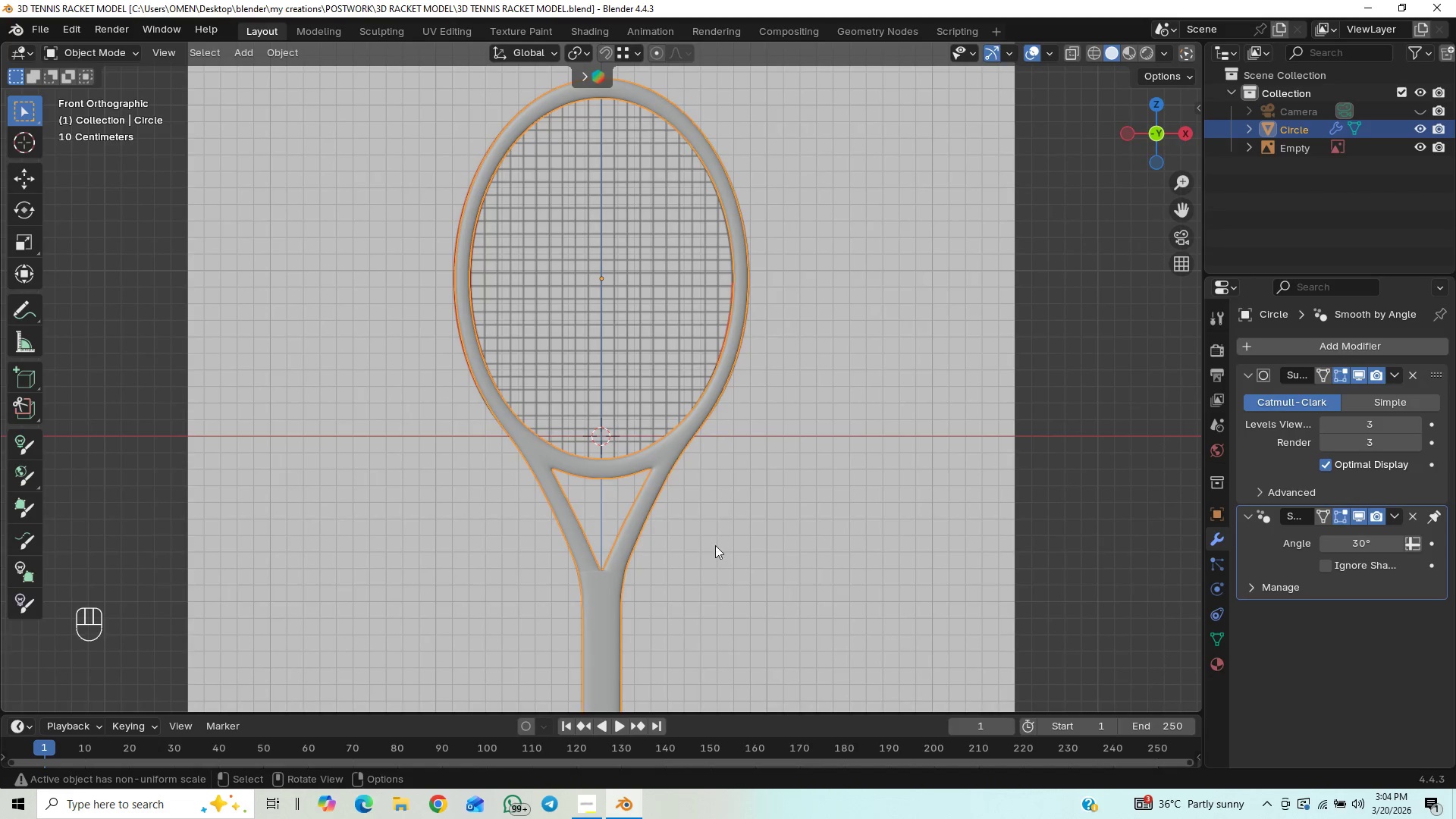 
hold_key(key=ShiftLeft, duration=0.52)
 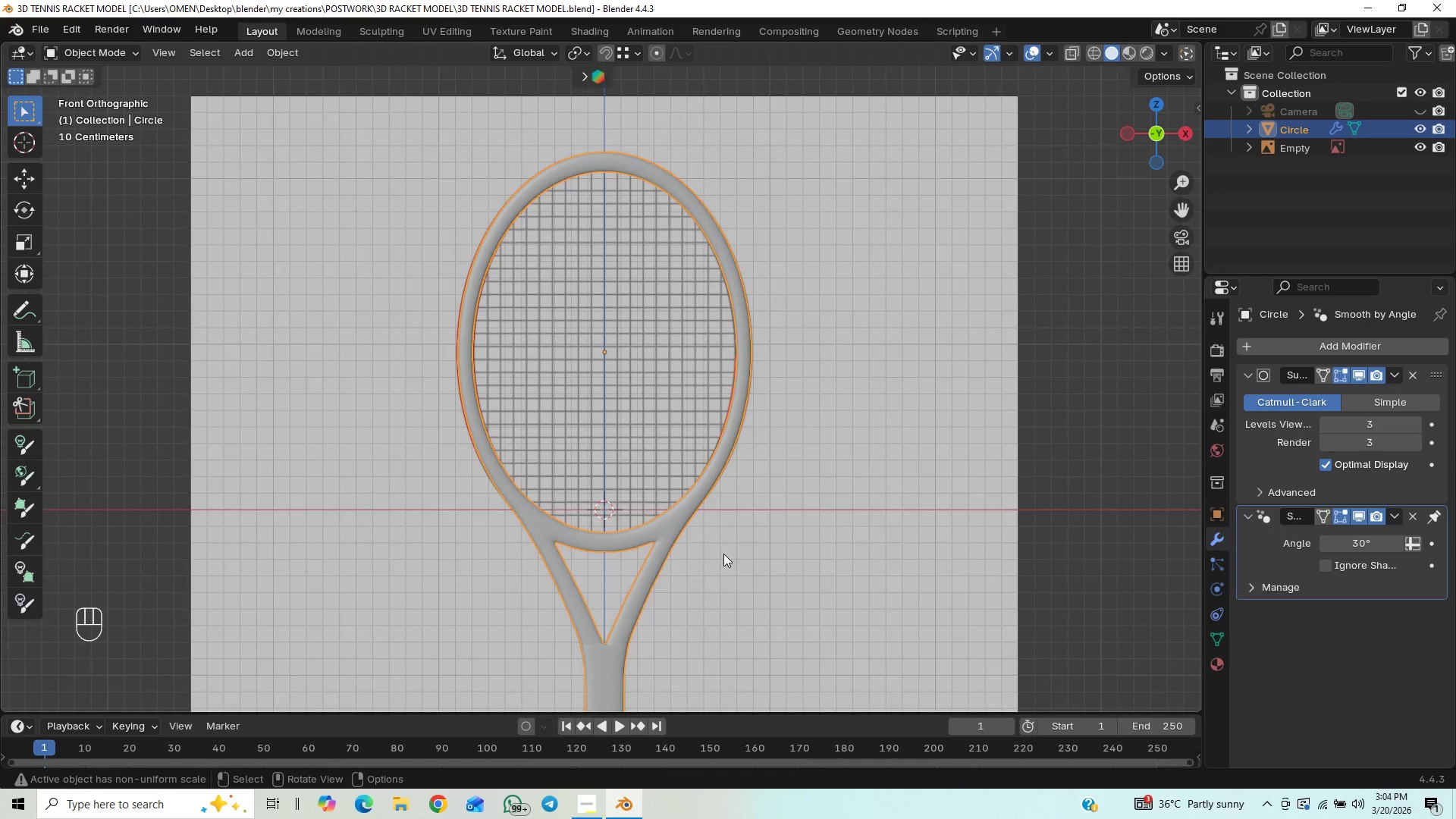 
hold_key(key=ShiftLeft, duration=0.64)
 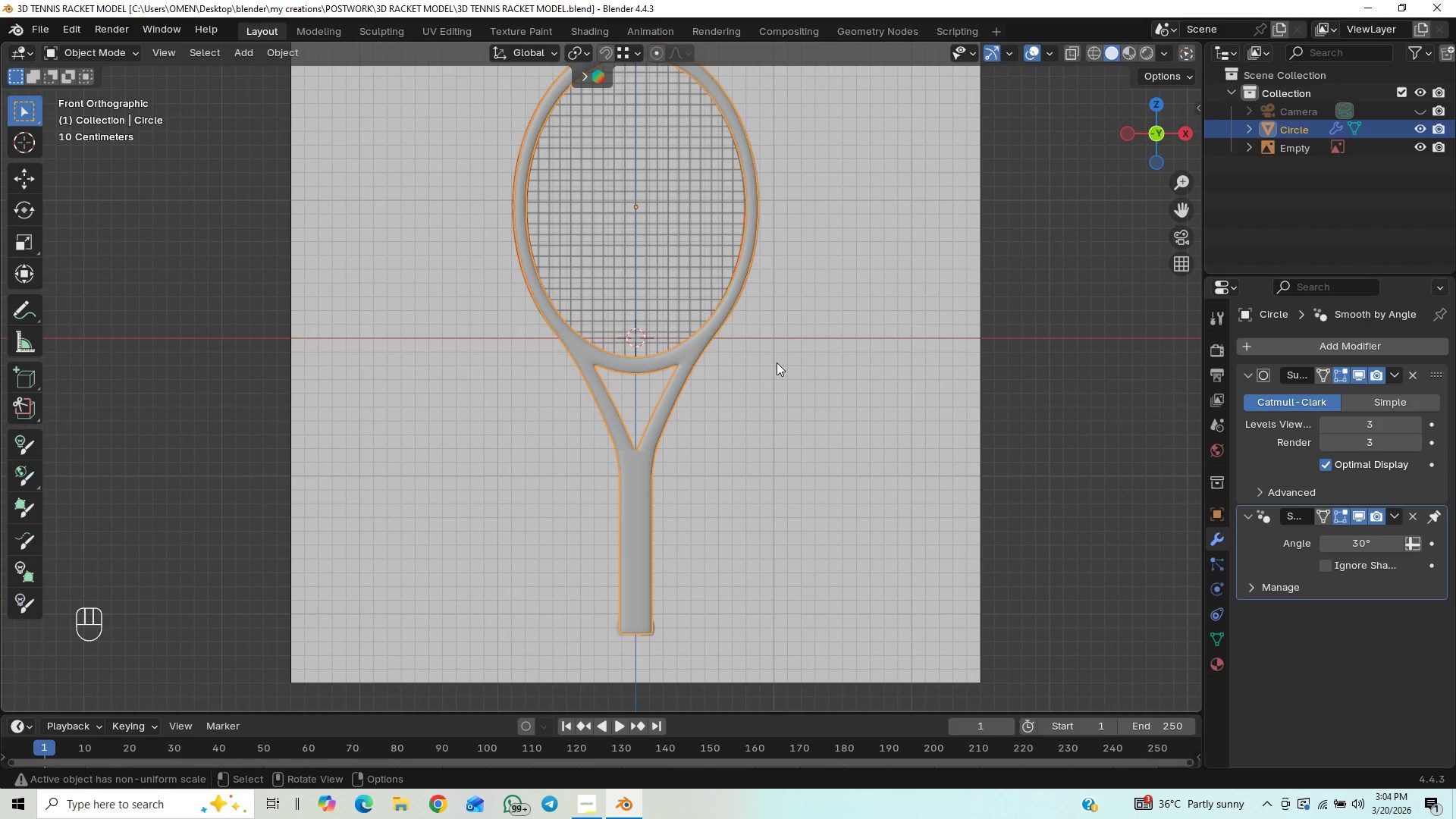 
scroll: coordinate [762, 369], scroll_direction: down, amount: 4.0
 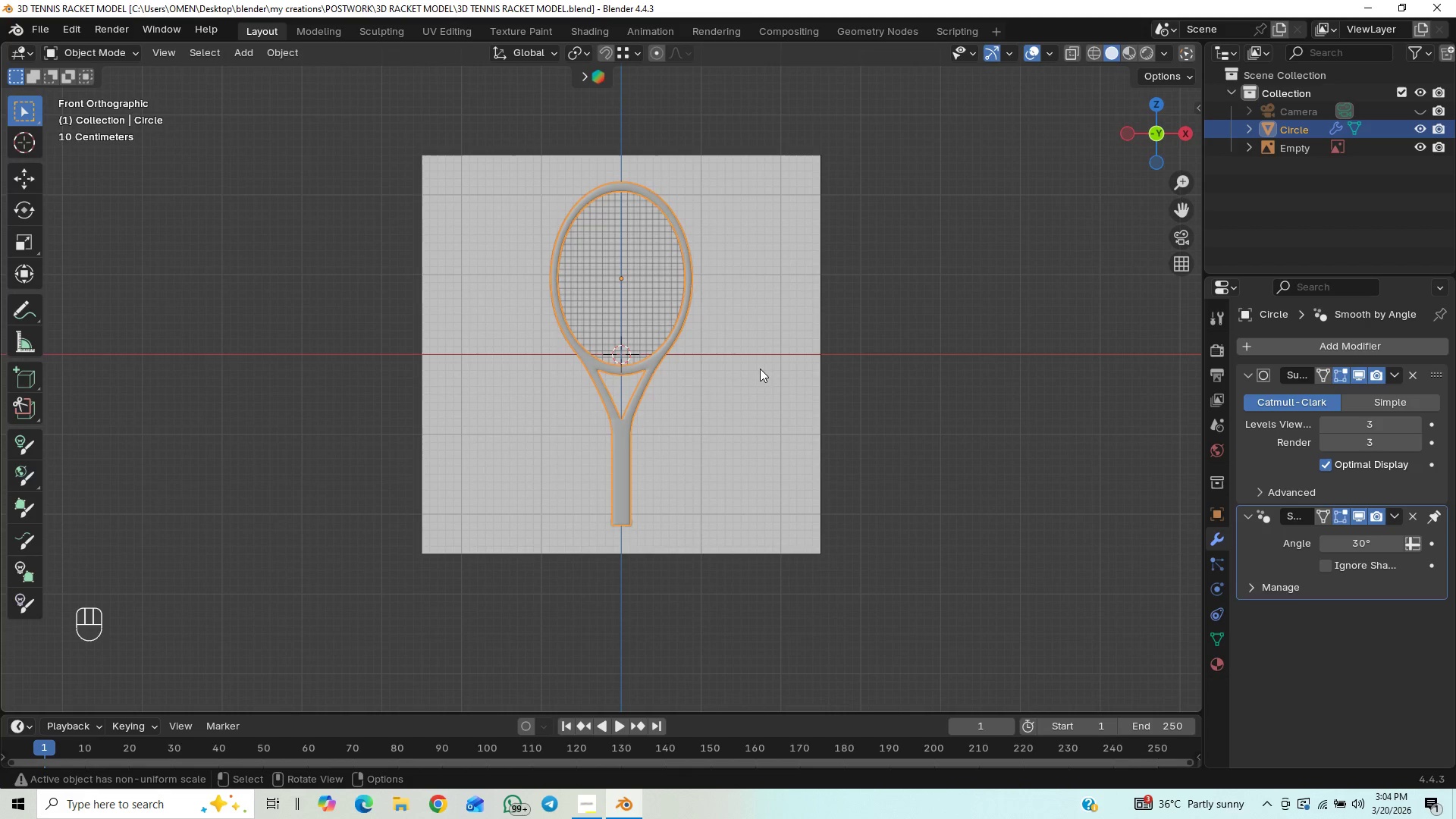 
hold_key(key=ShiftLeft, duration=0.56)
 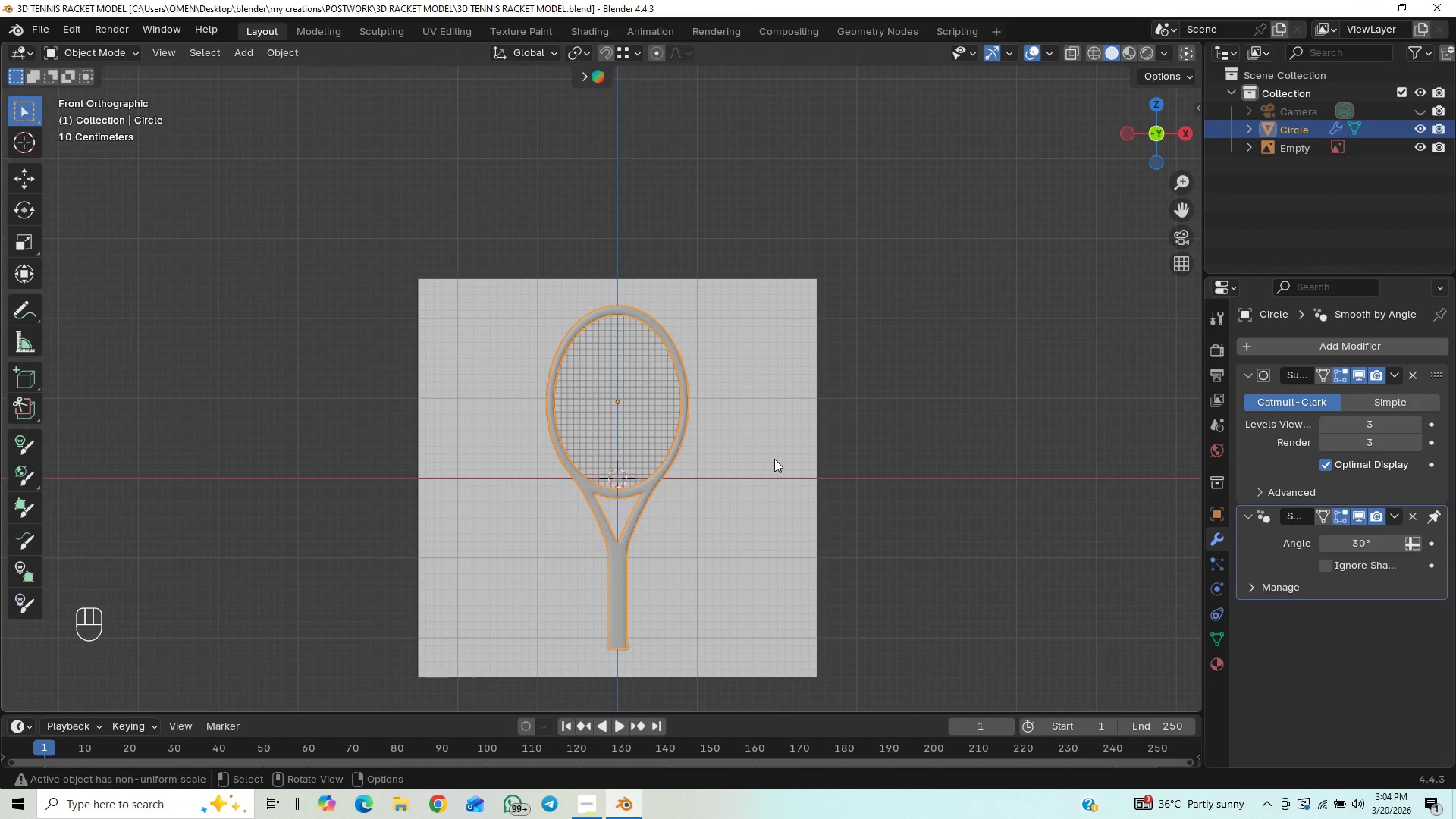 
key(Tab)
 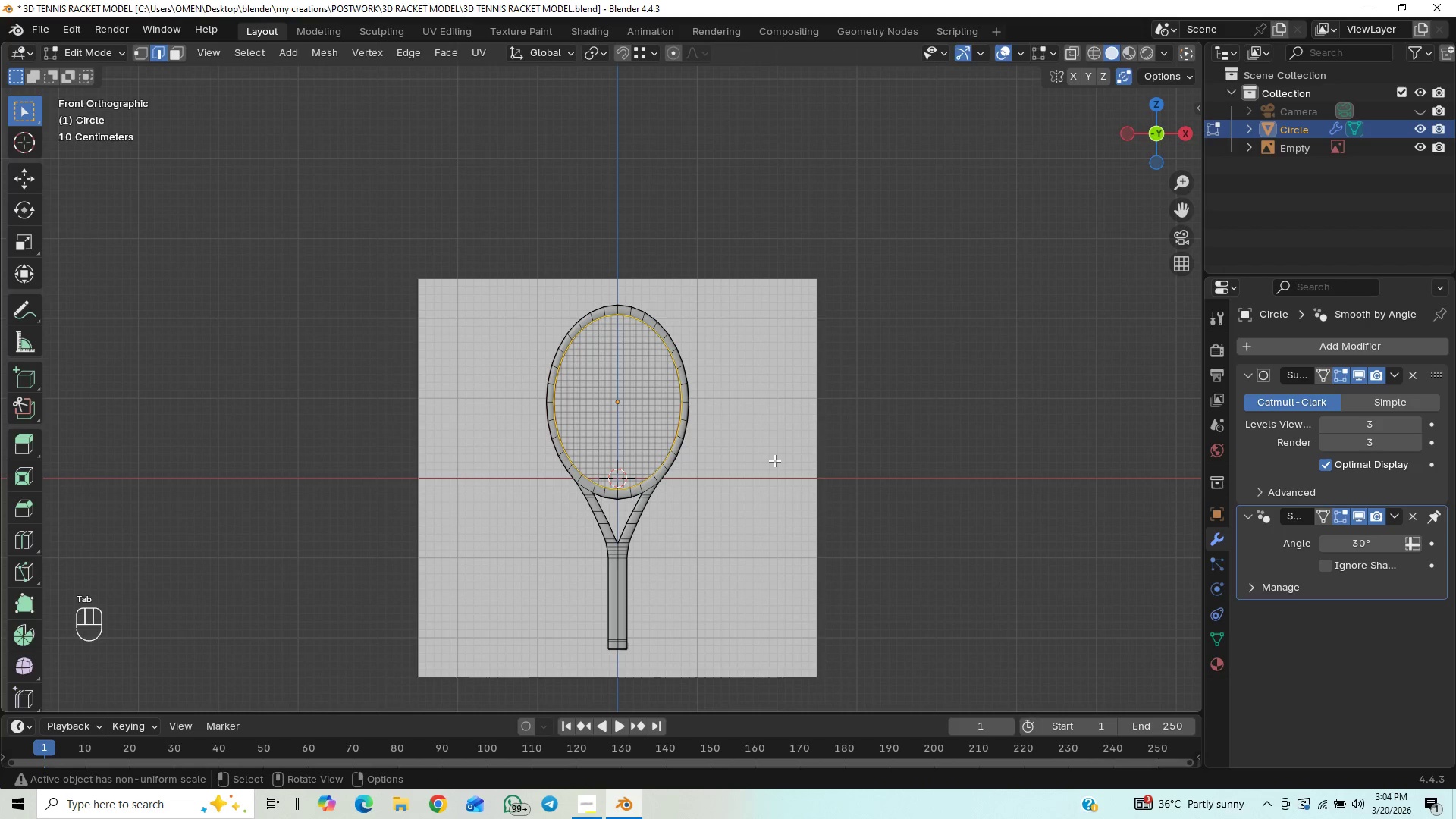 
scroll: coordinate [774, 460], scroll_direction: up, amount: 1.0
 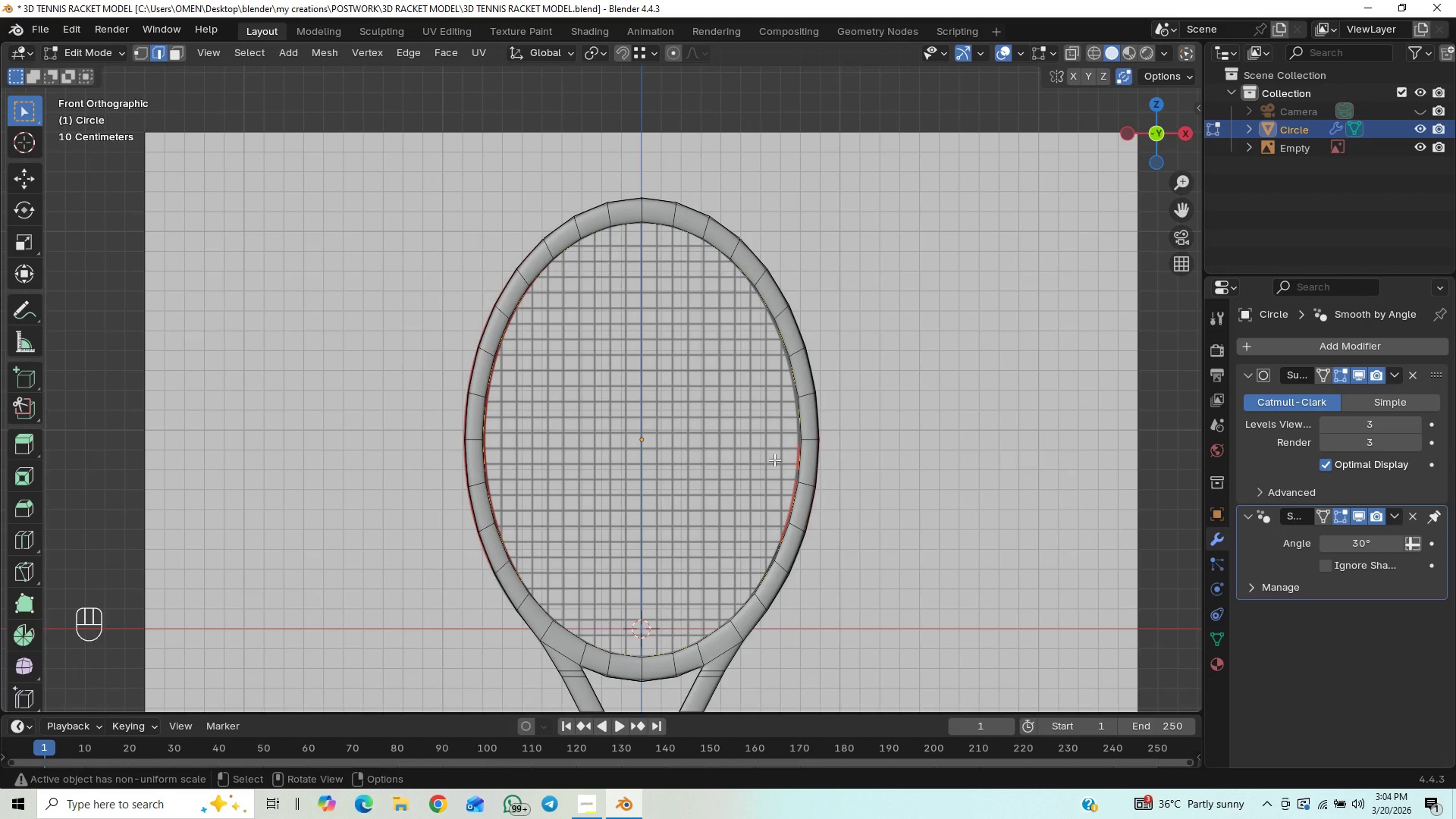 
scroll: coordinate [793, 462], scroll_direction: down, amount: 1.0
 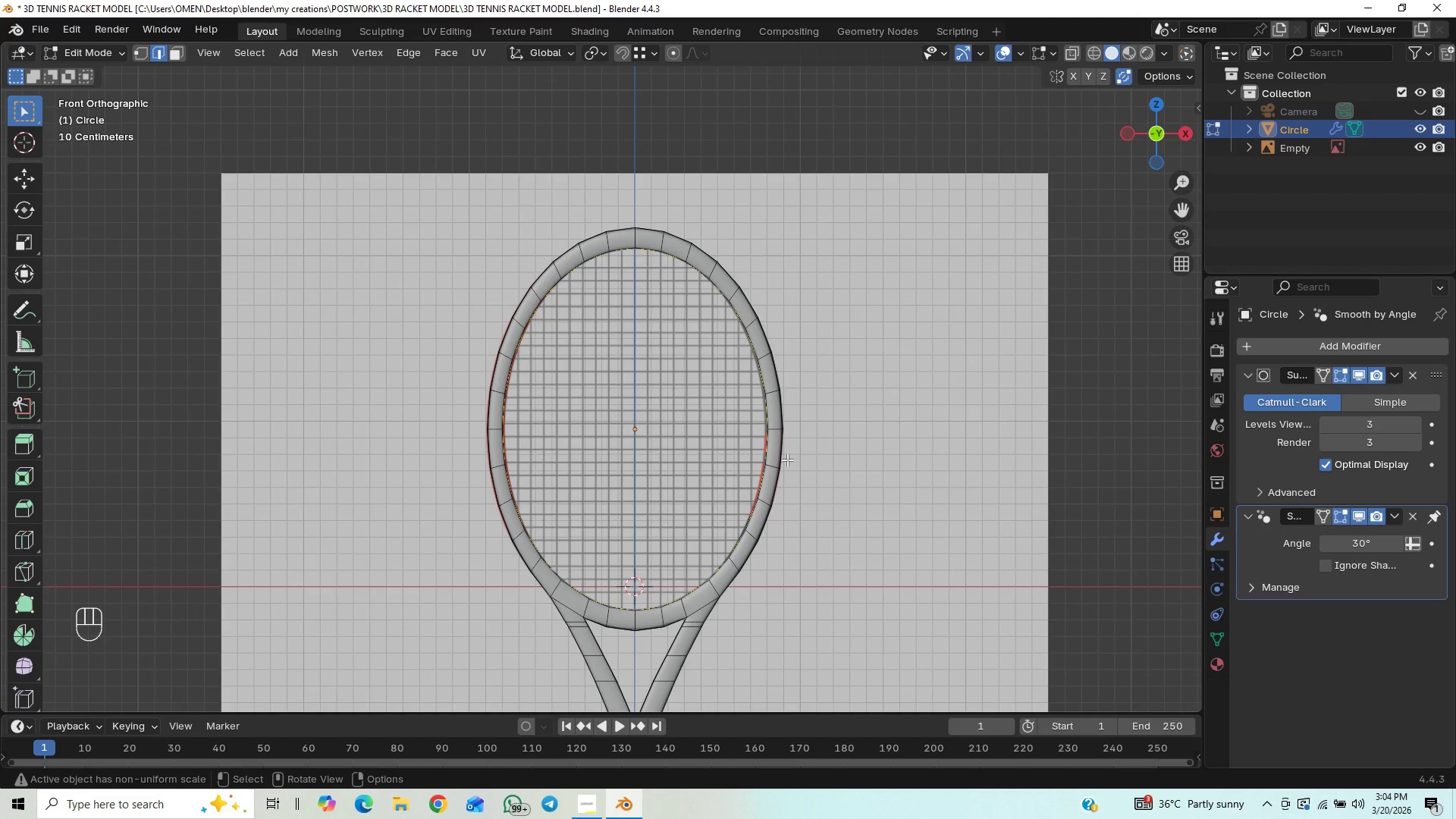 
key(Control+S)
 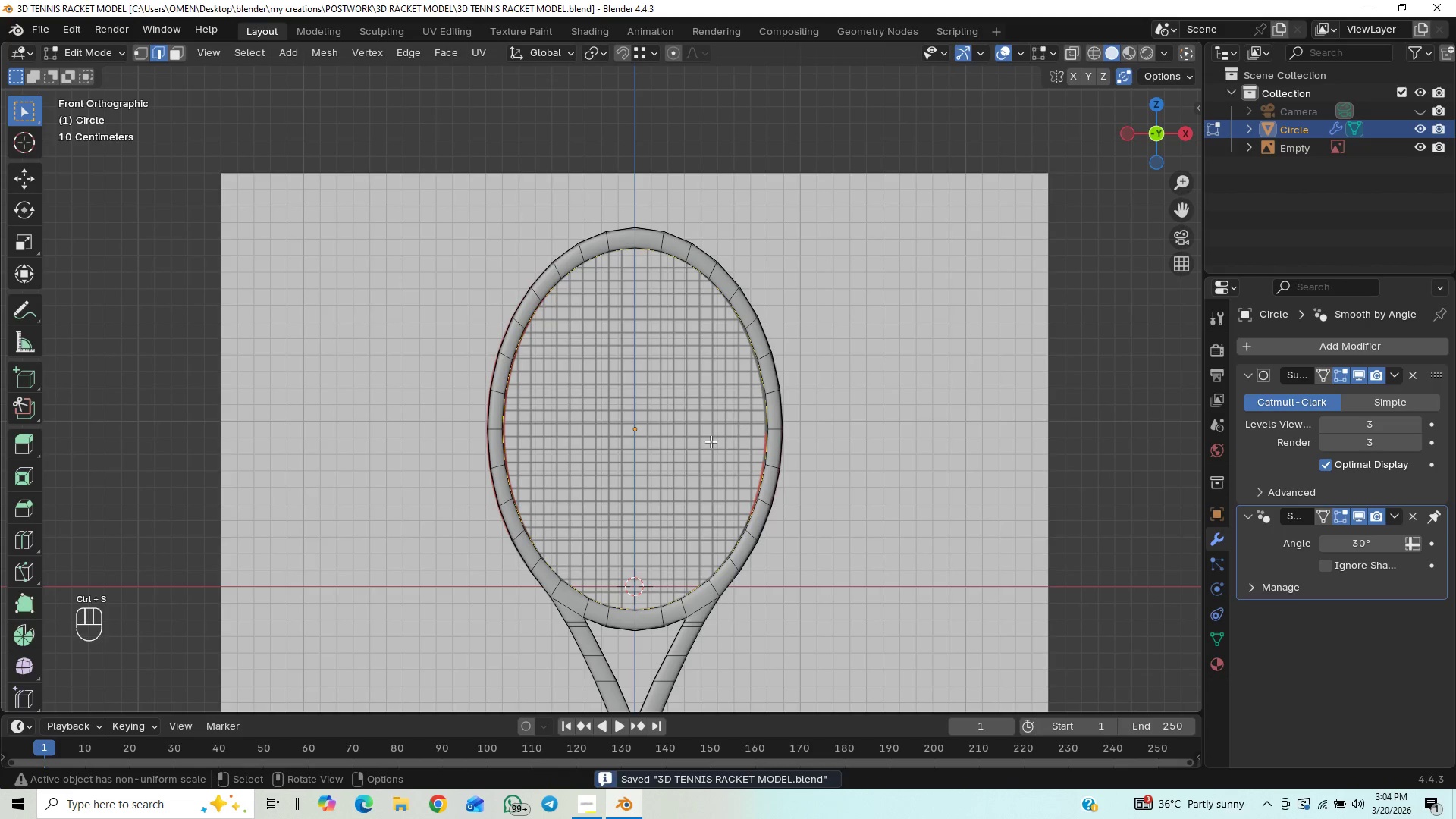 
scroll: coordinate [698, 441], scroll_direction: down, amount: 1.0
 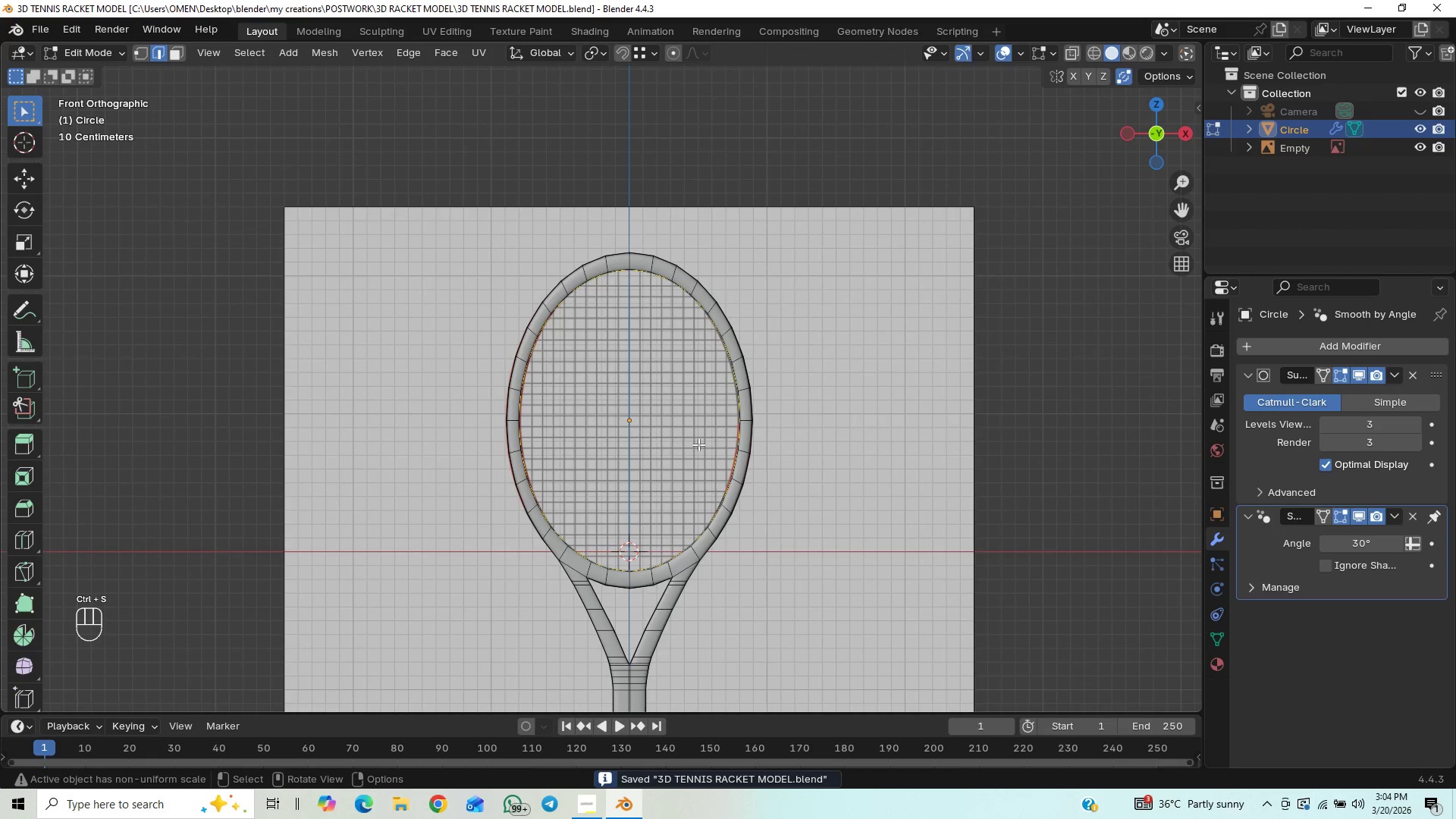 
hold_key(key=ShiftLeft, duration=0.73)
 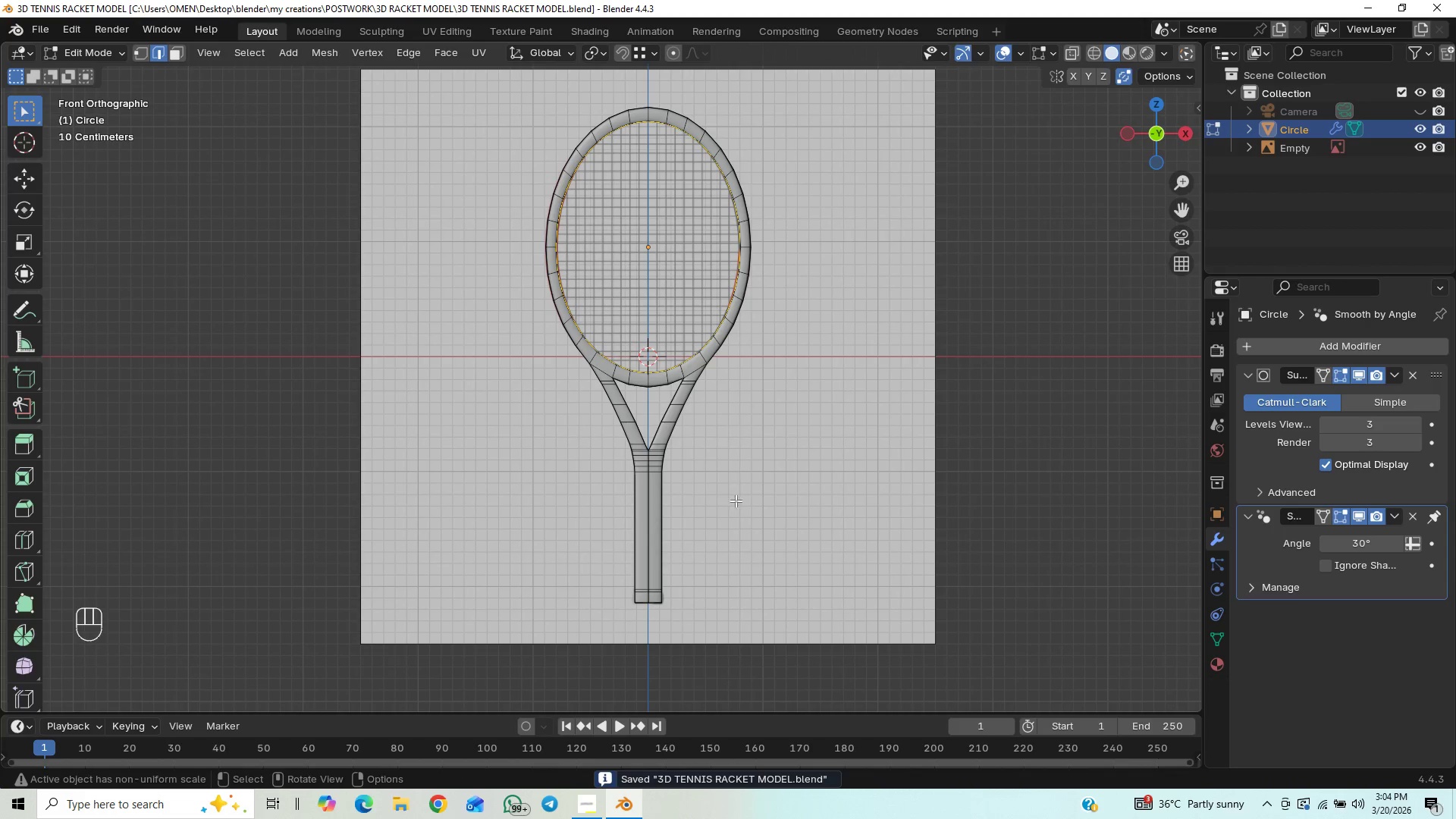 
scroll: coordinate [698, 446], scroll_direction: down, amount: 1.0
 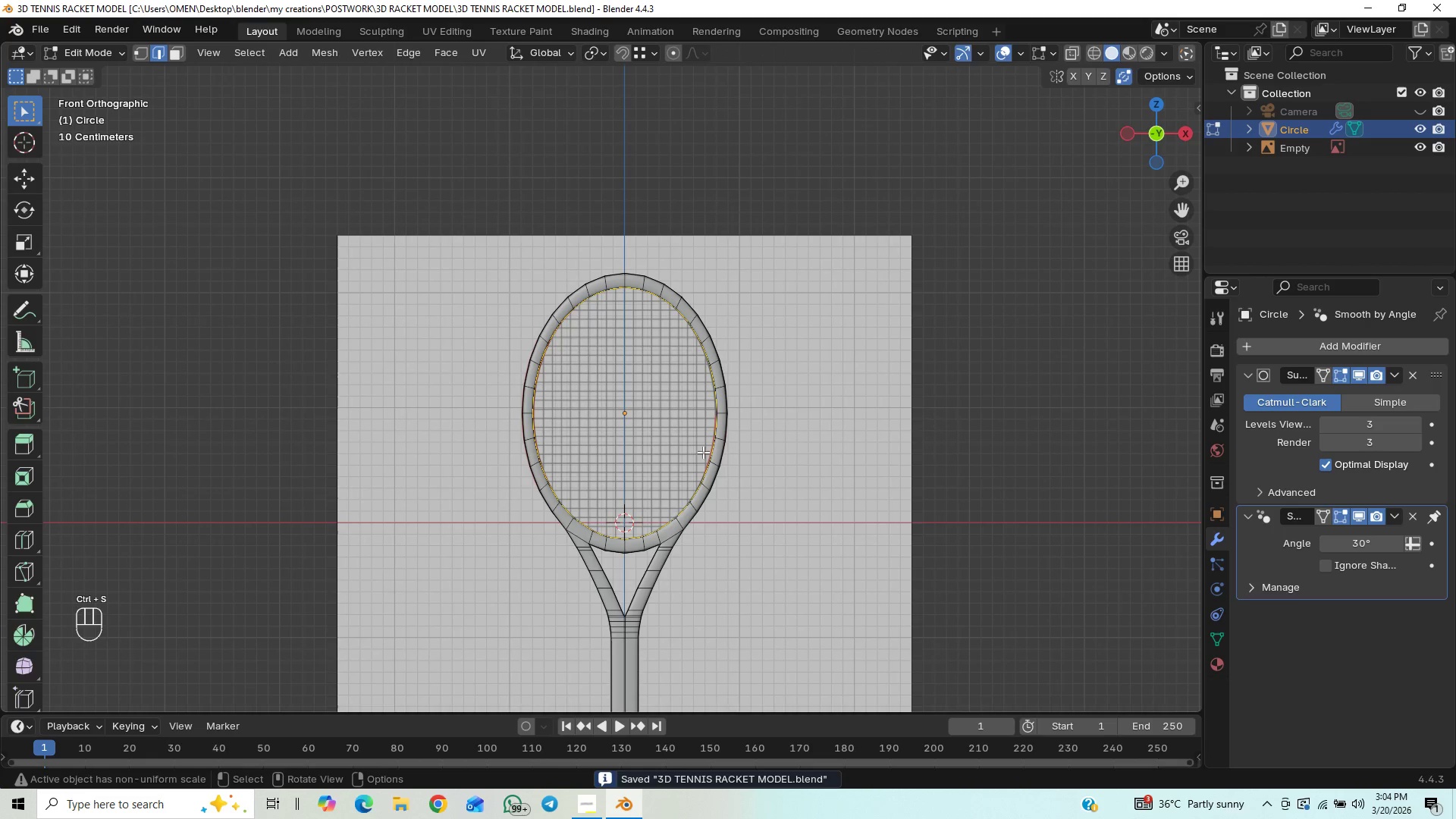 
hold_key(key=ShiftLeft, duration=0.47)
 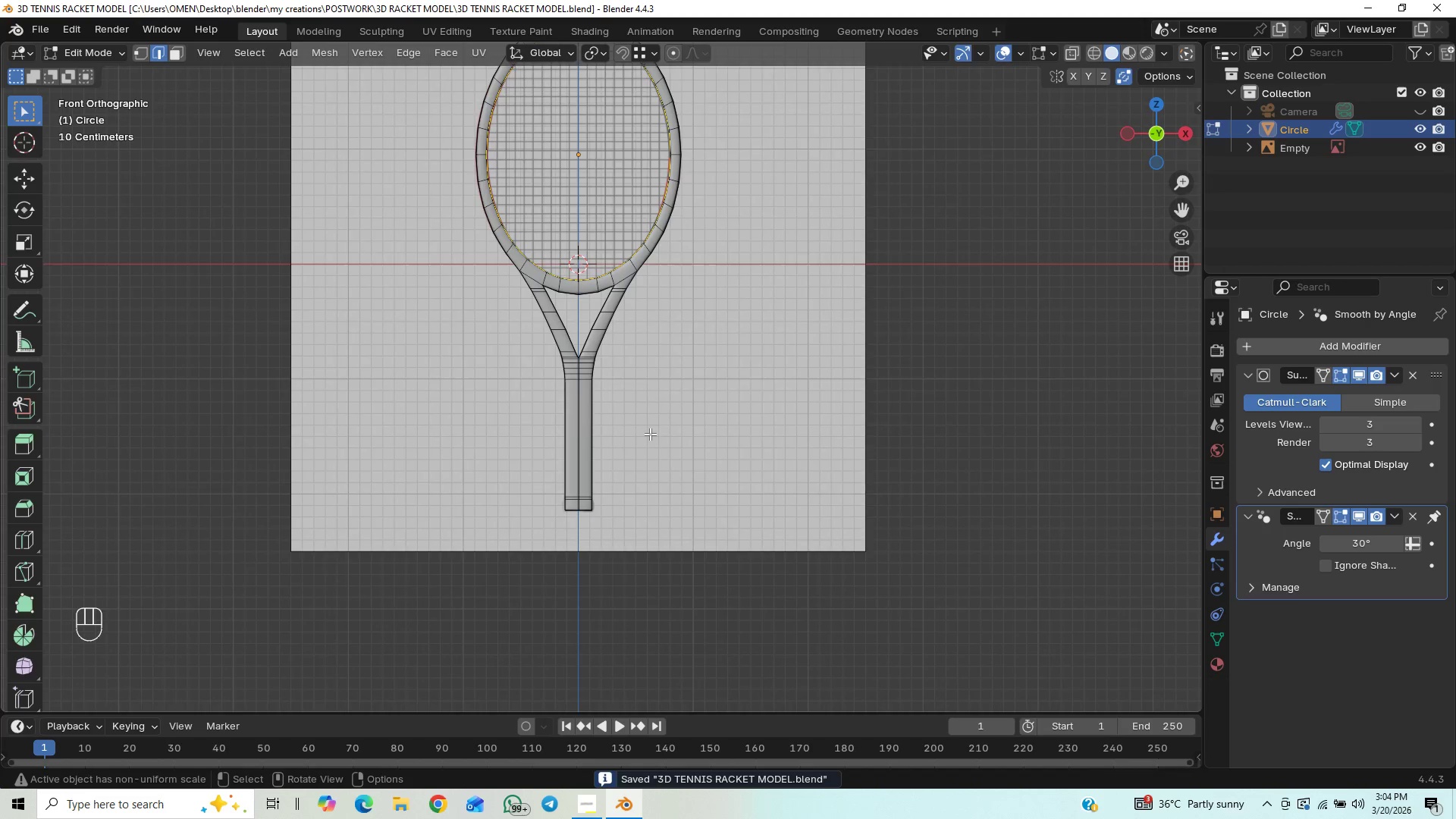 
scroll: coordinate [650, 435], scroll_direction: up, amount: 6.0
 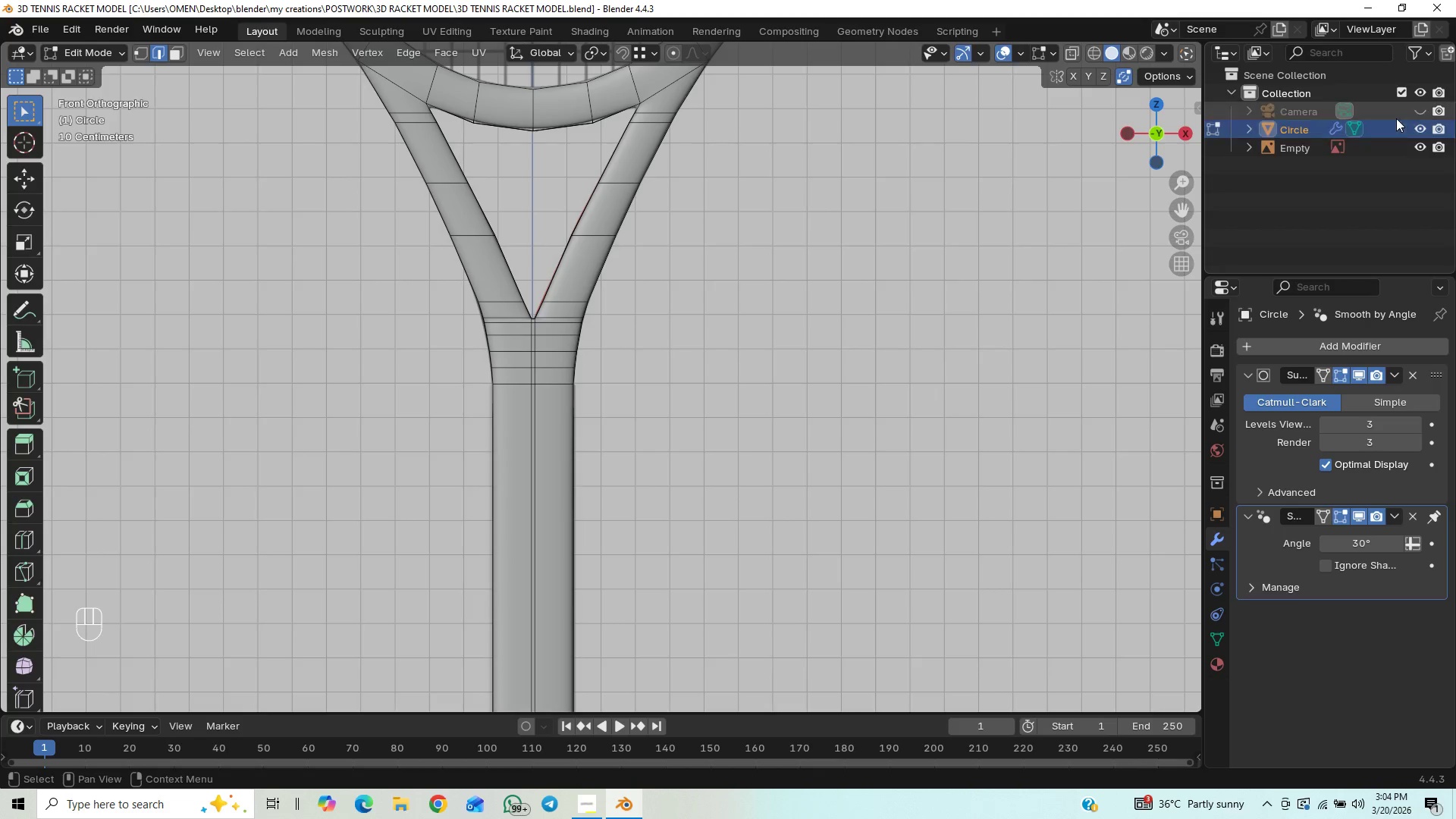 
left_click([1412, 127])
 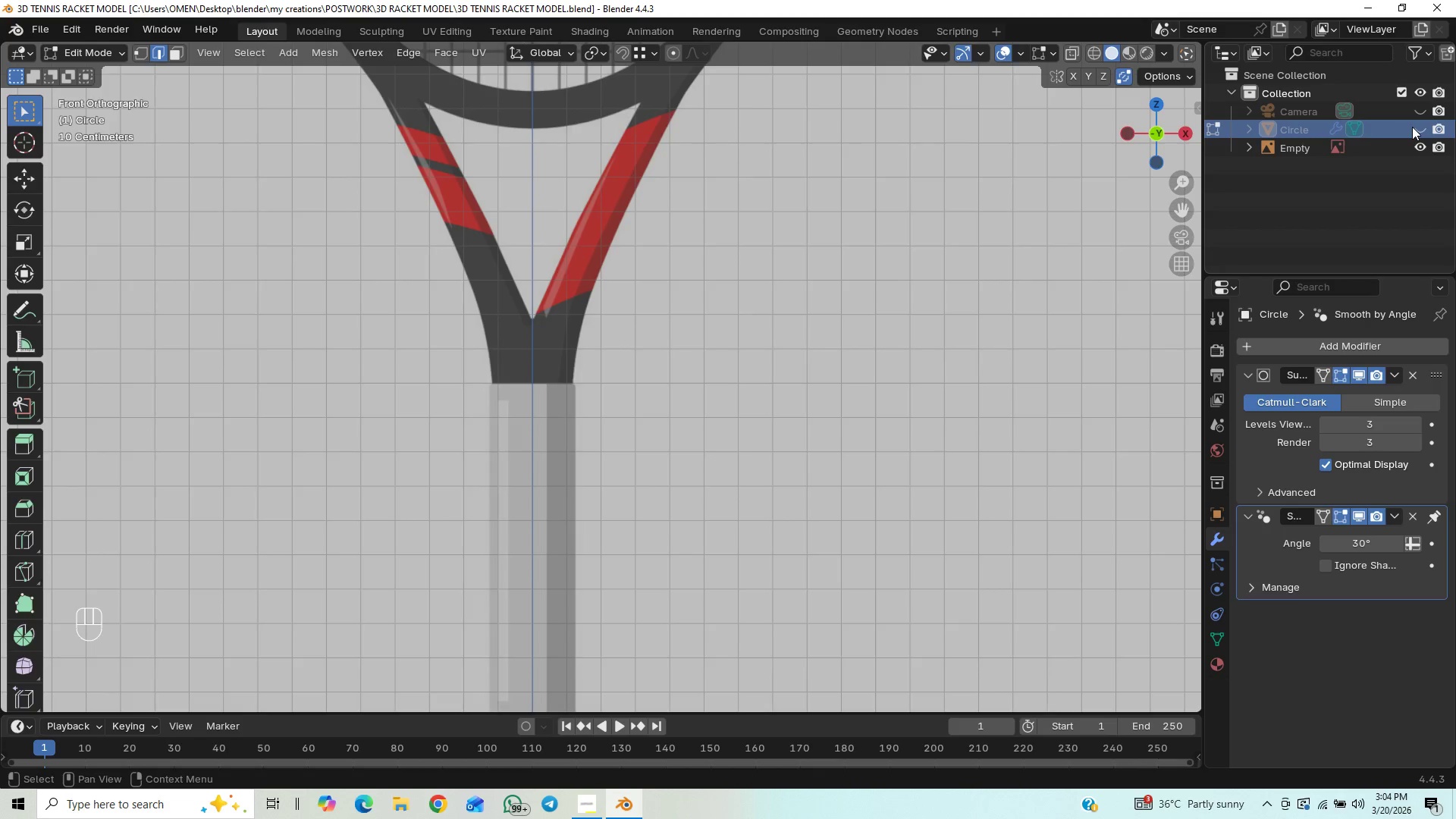 
left_click([1412, 127])
 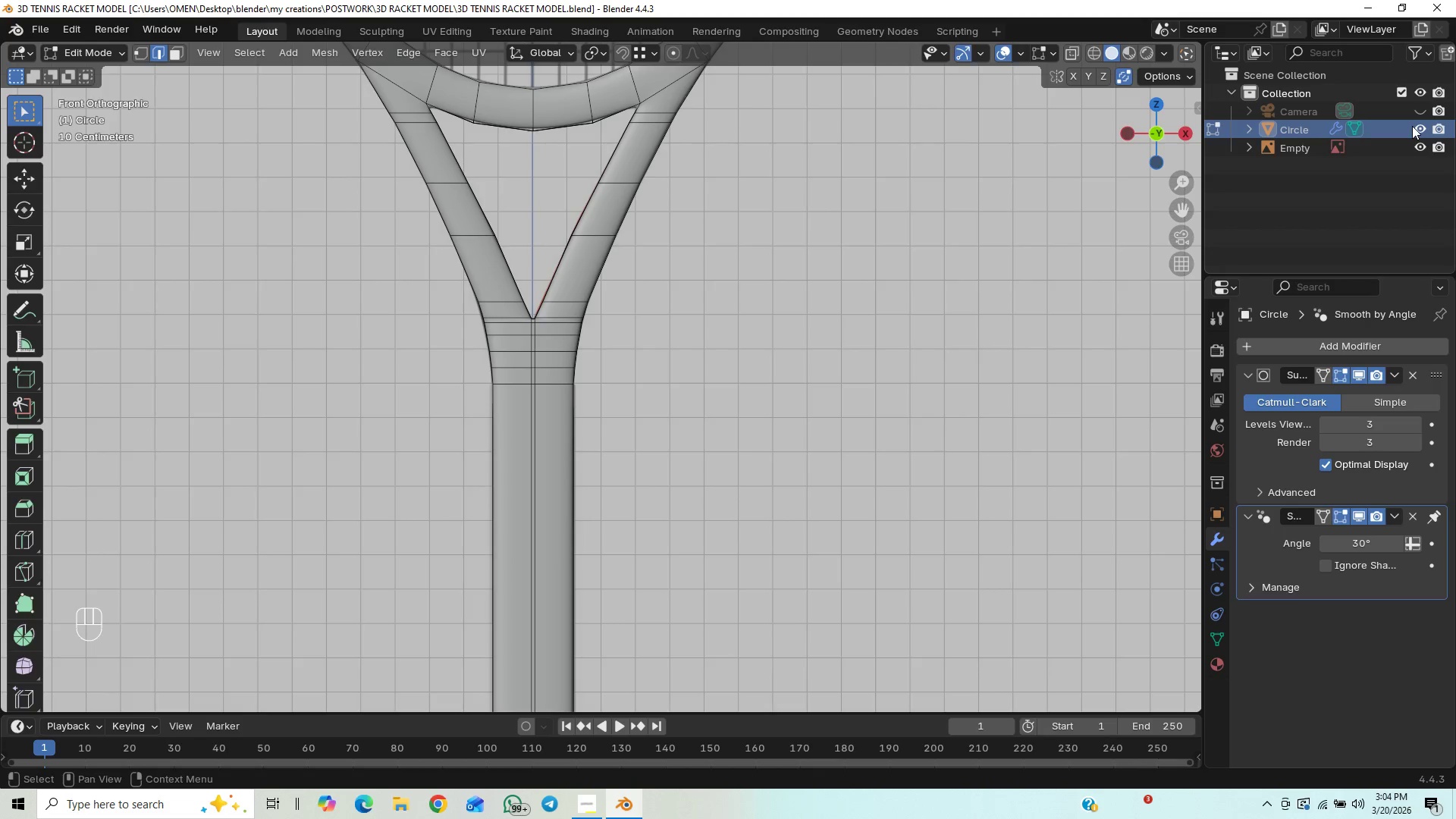 
left_click([1419, 133])
 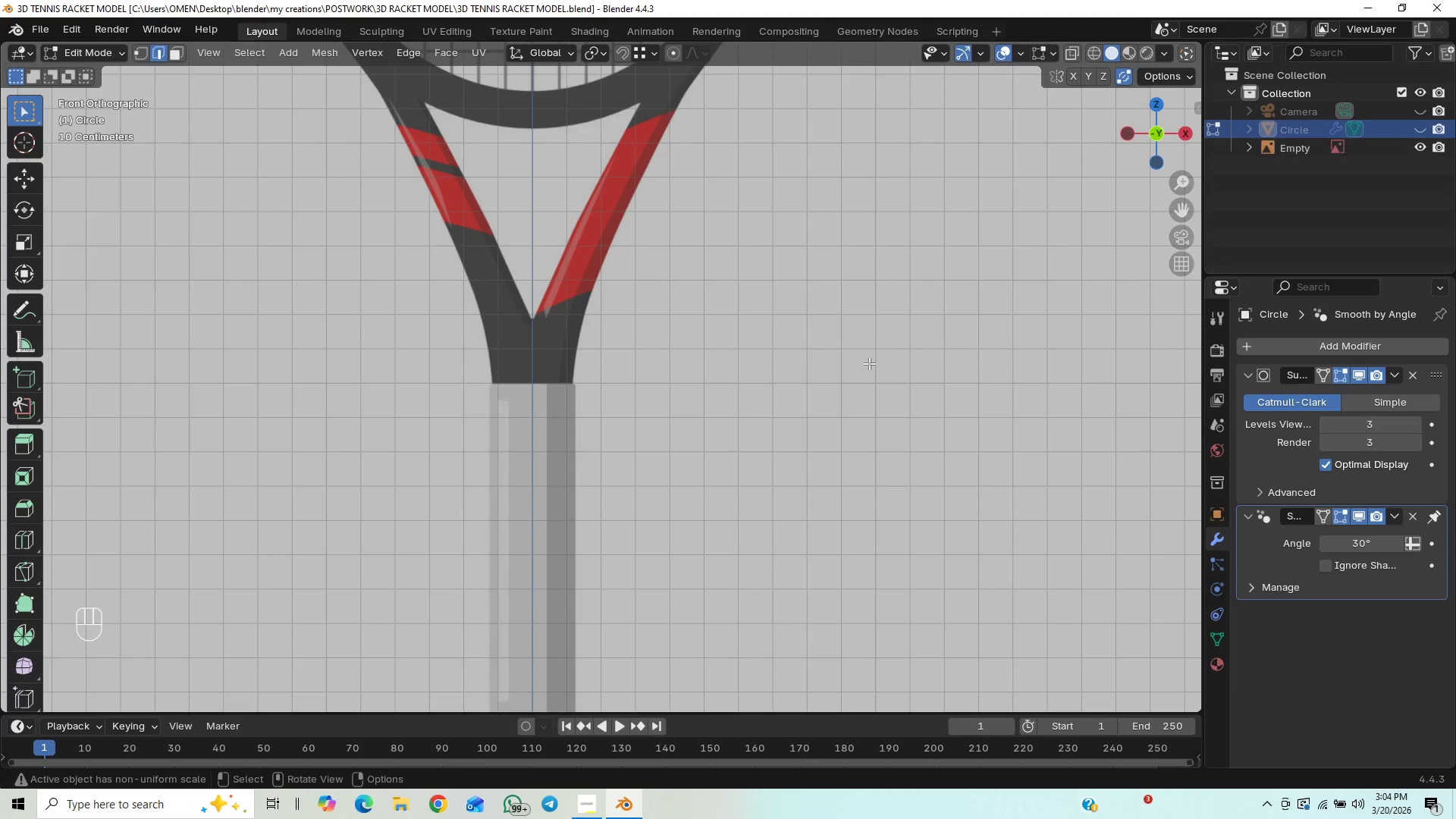 
hold_key(key=ShiftLeft, duration=0.44)
 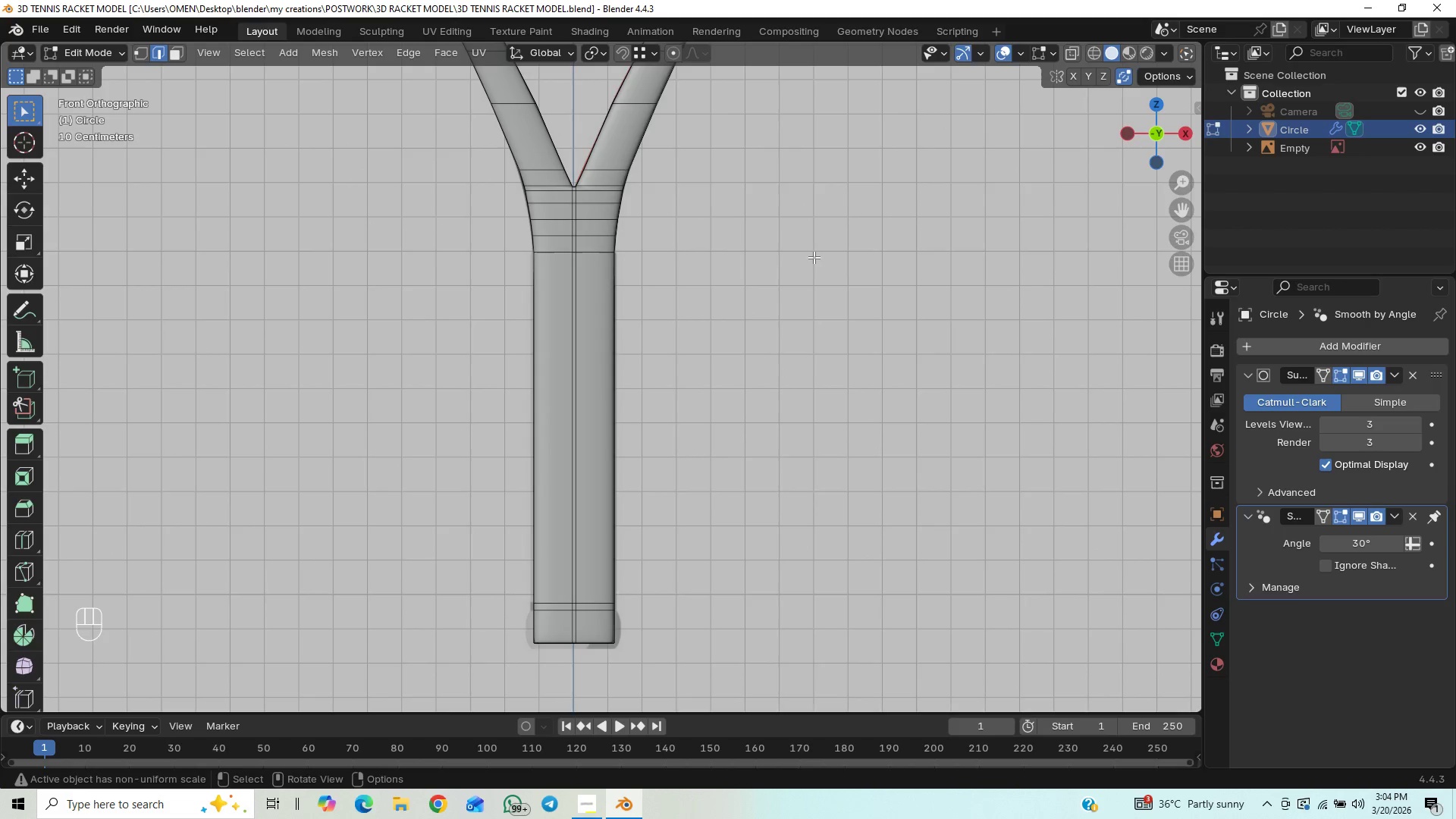 
left_click_drag(start_coordinate=[657, 244], to_coordinate=[459, 694])
 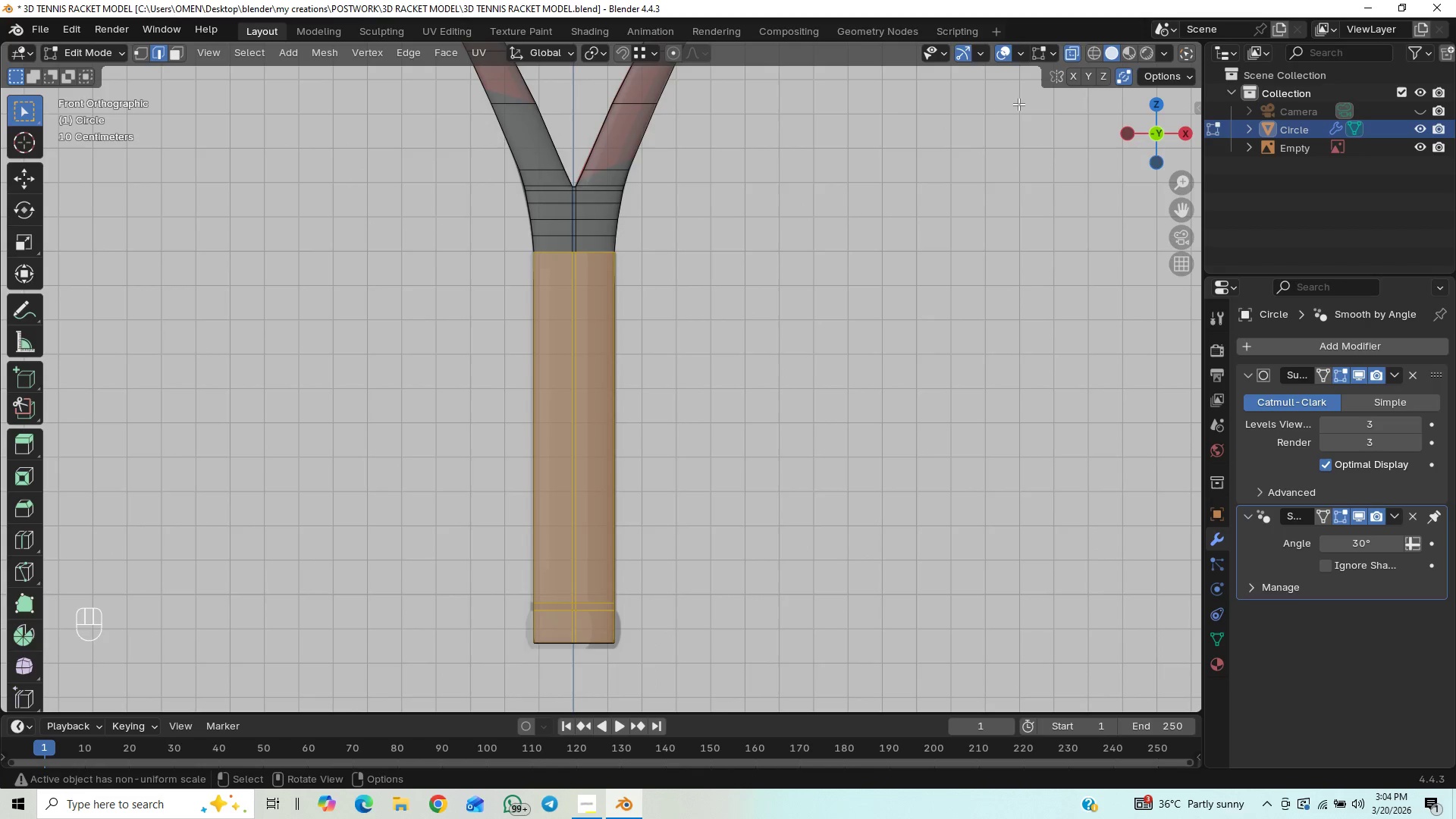 
left_click_drag(start_coordinate=[627, 248], to_coordinate=[433, 661])
 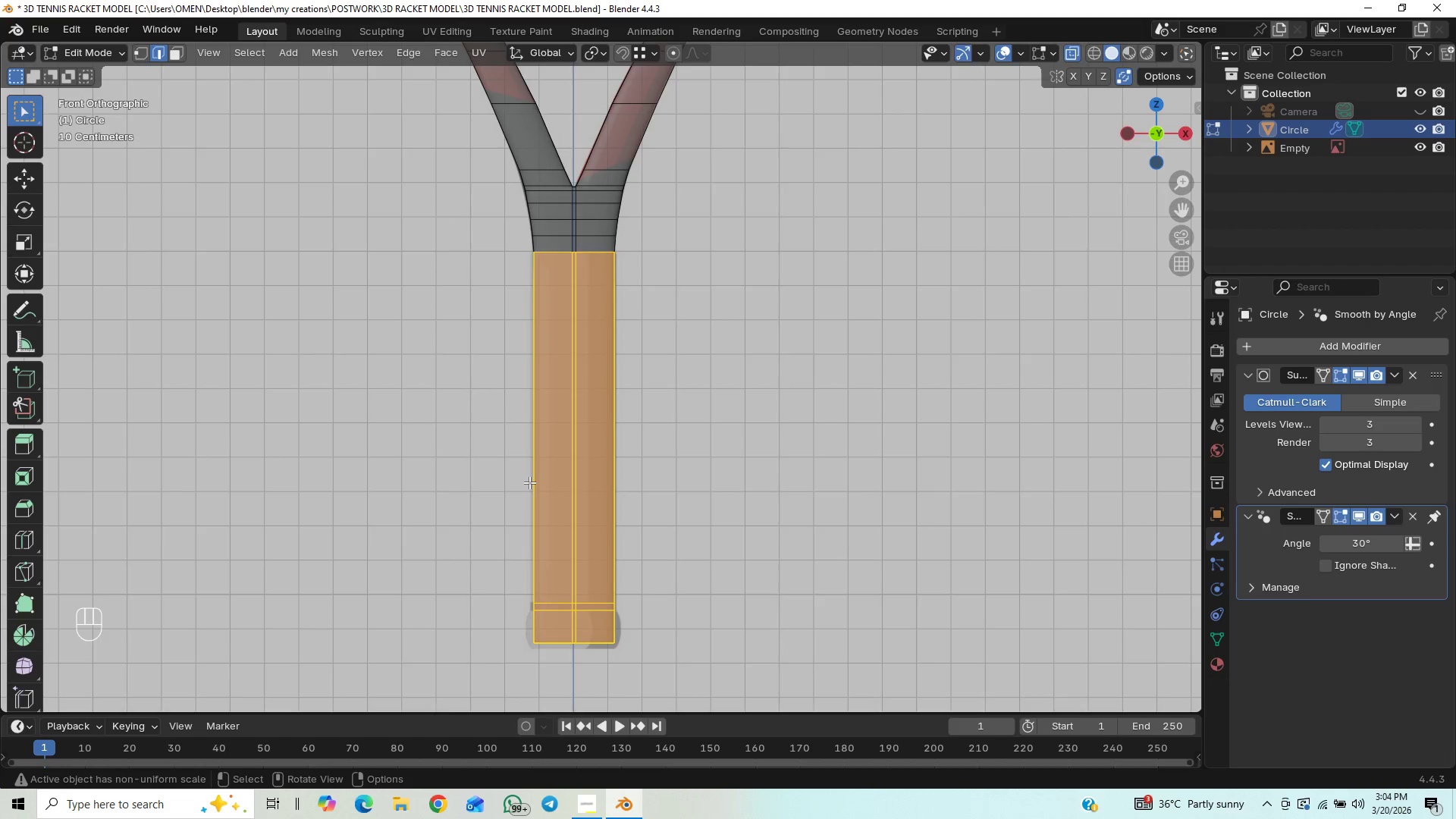 
hold_key(key=ShiftLeft, duration=1.5)
 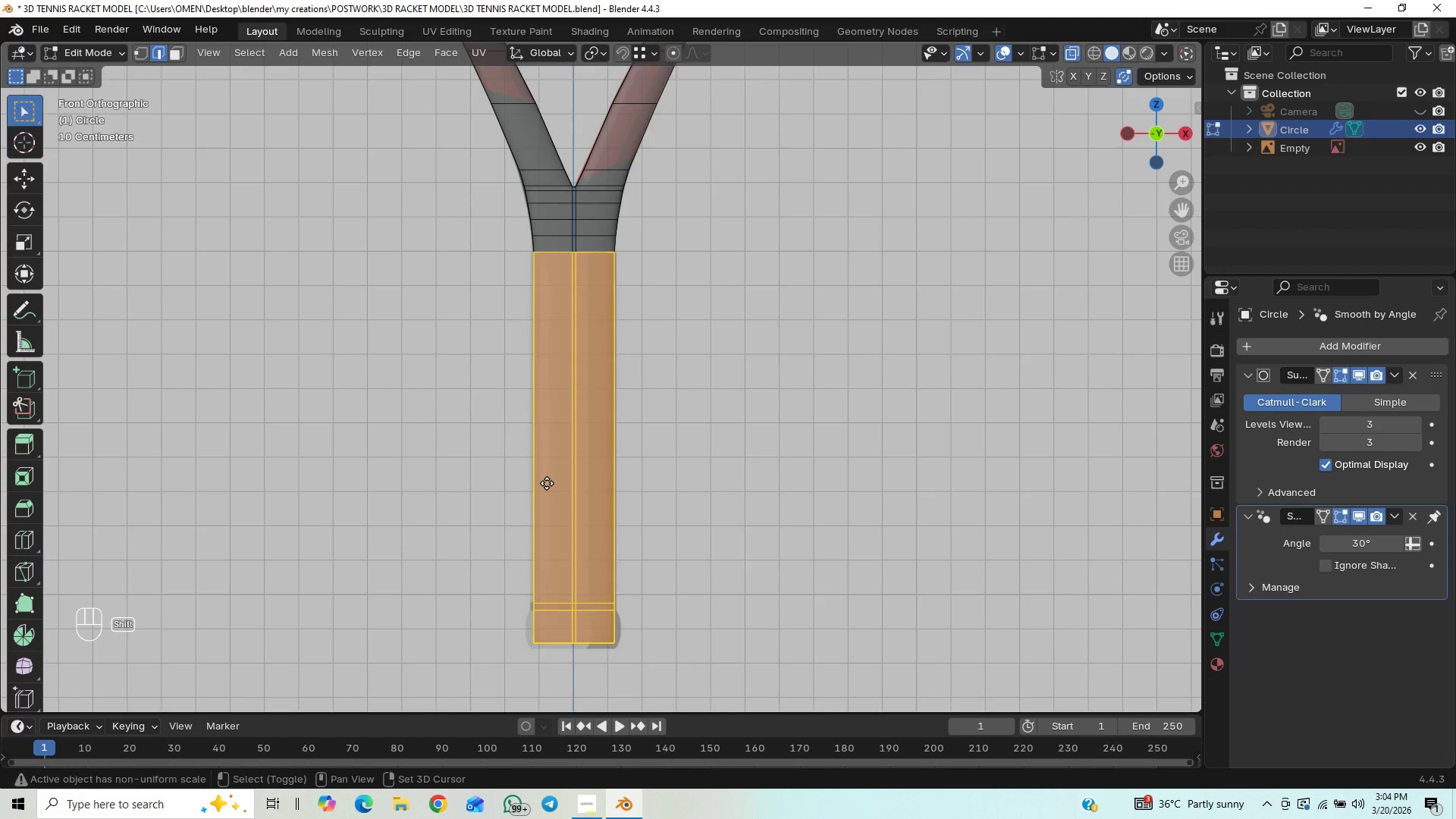 
key(Shift+D)
 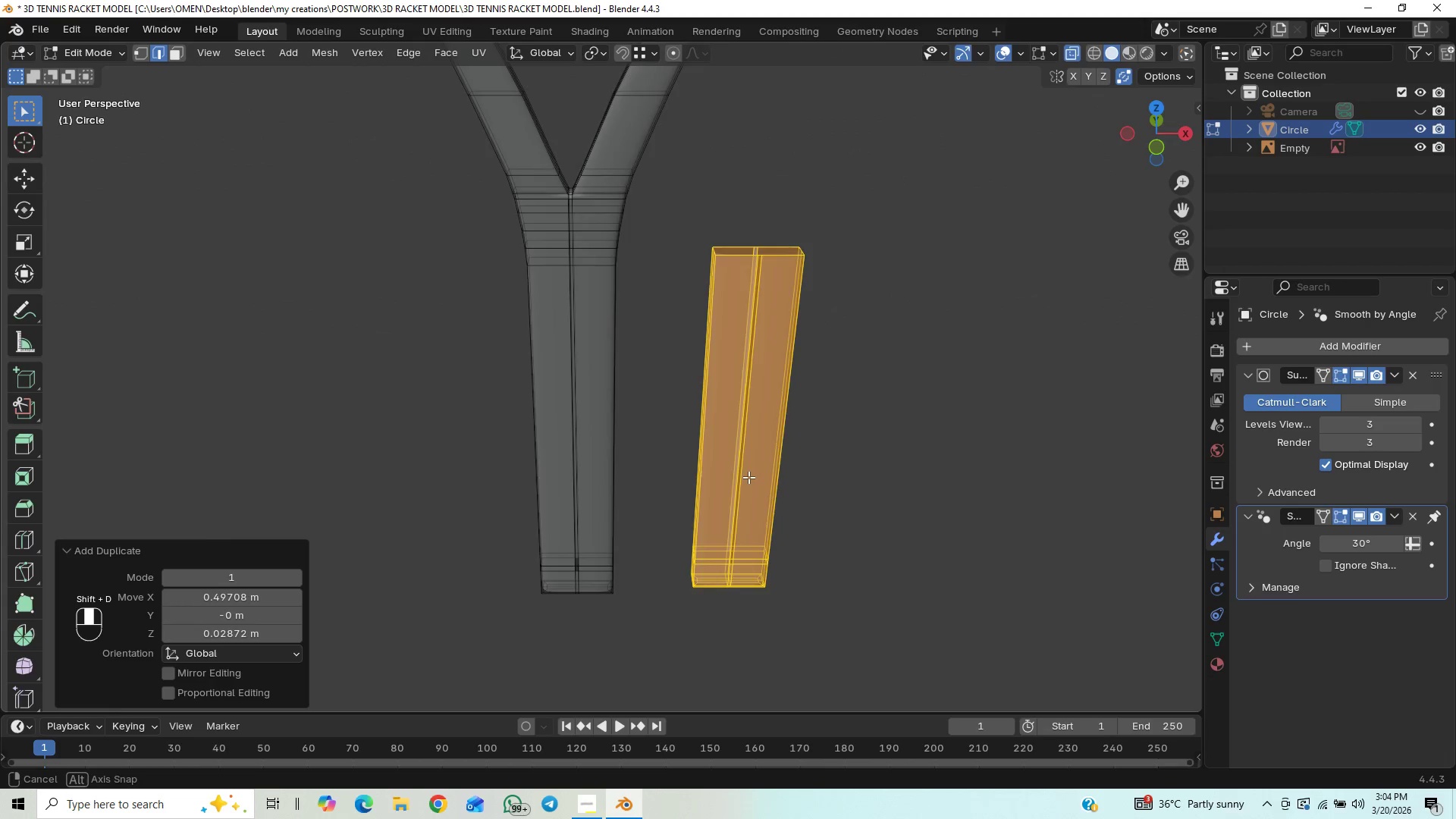 
key(Control+Z)
 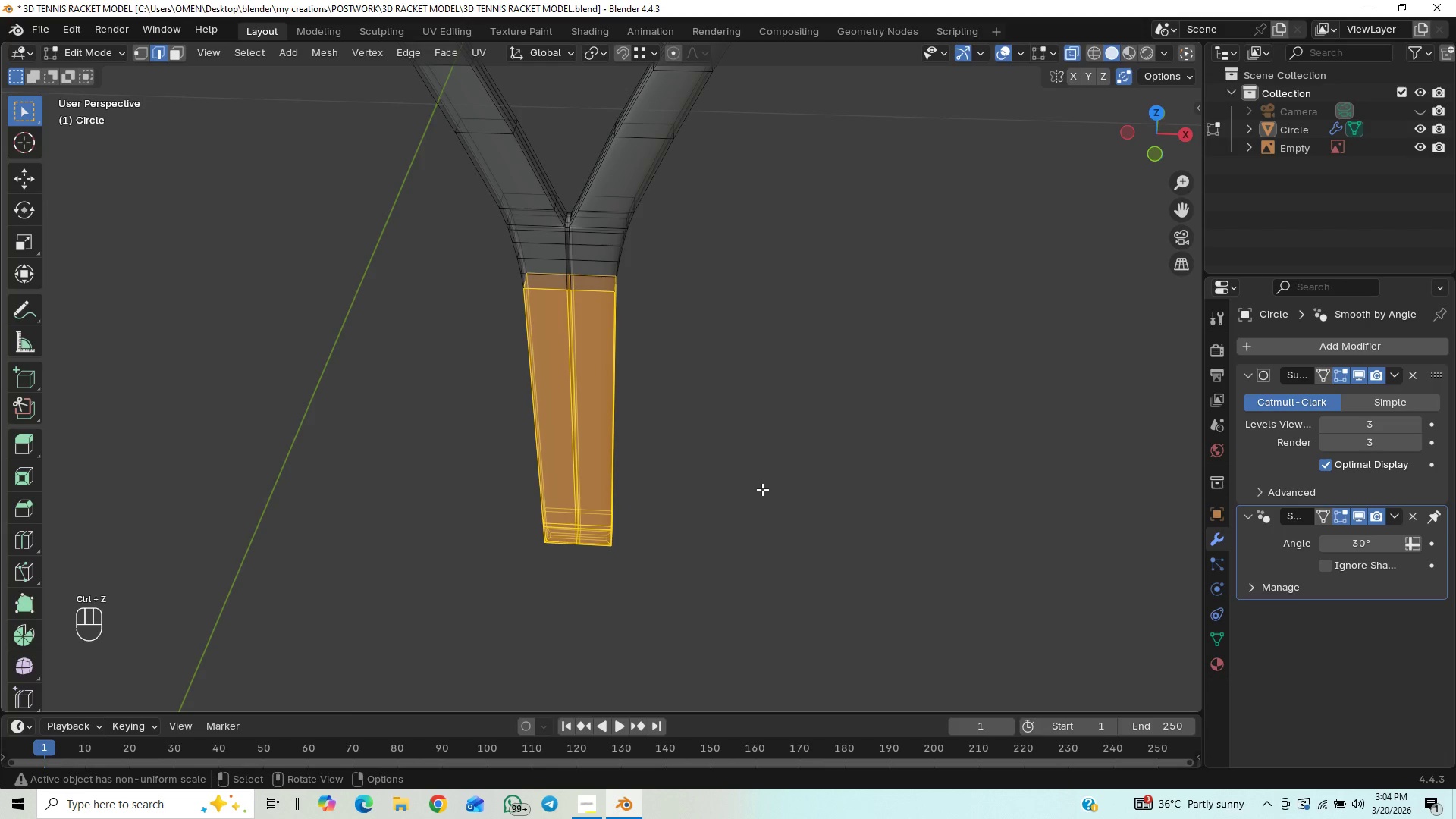 
key(G)
 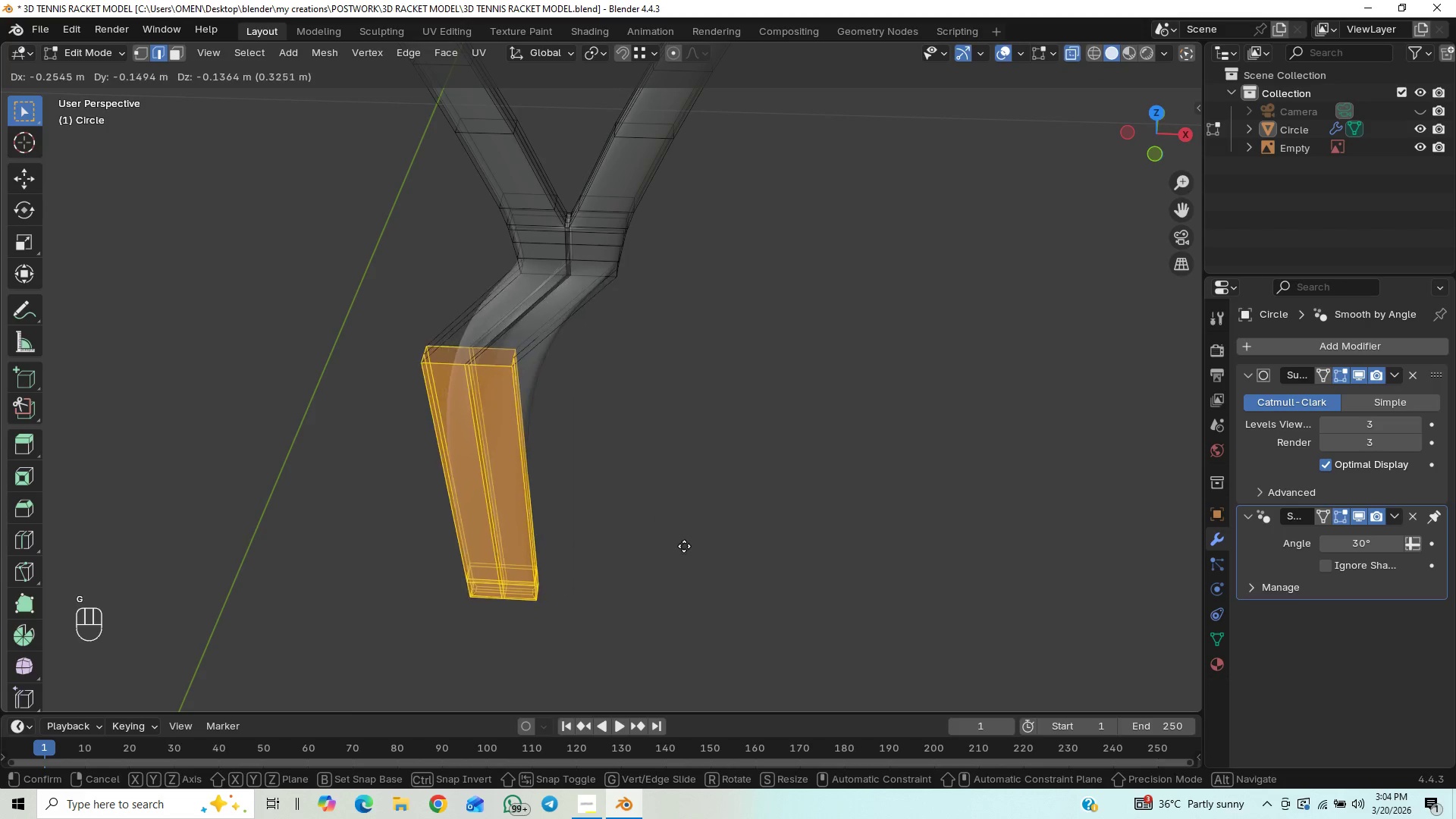 
right_click([615, 520])
 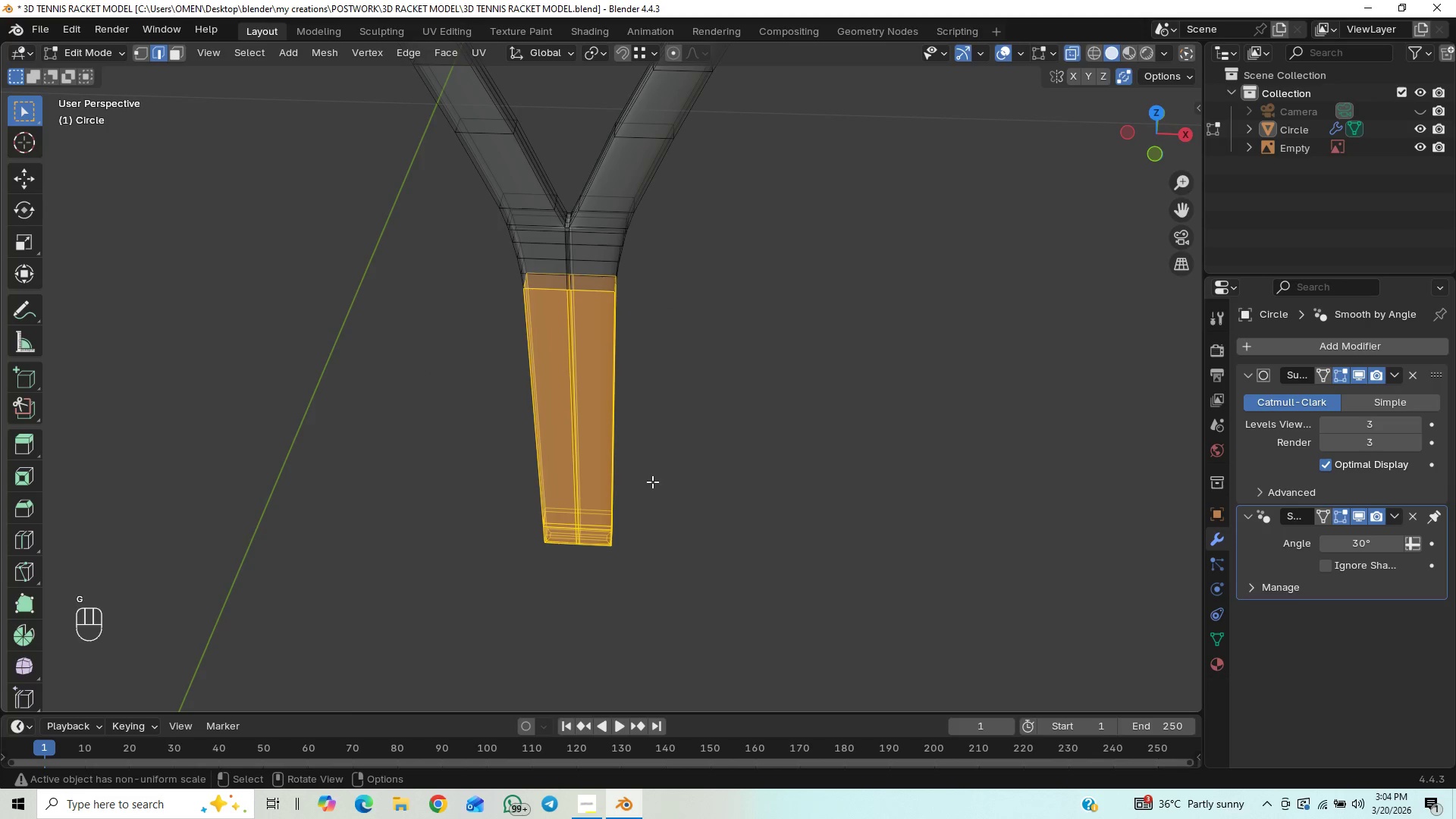 
scroll: coordinate [744, 375], scroll_direction: up, amount: 2.0
 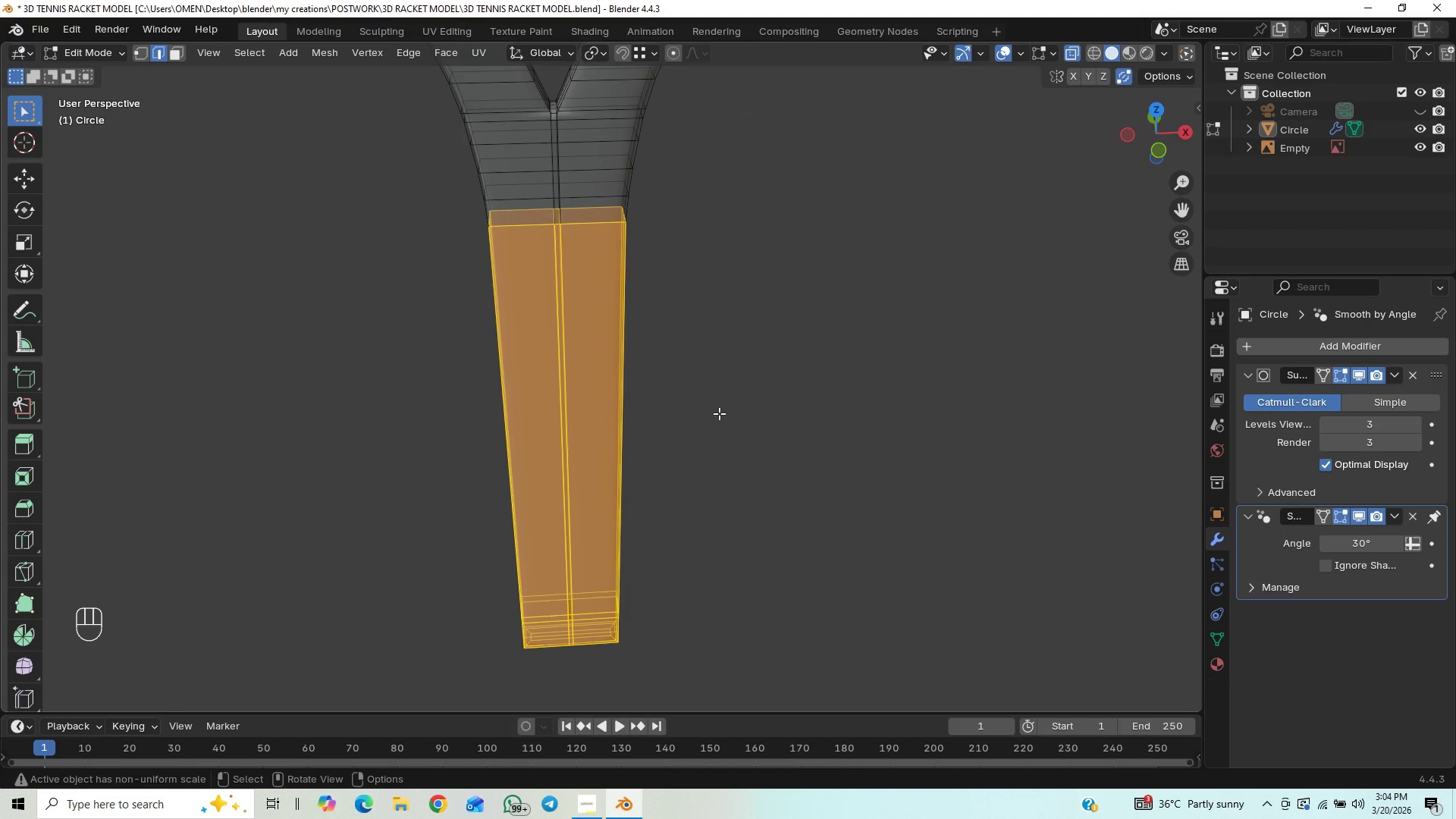 
key(Numpad1)
 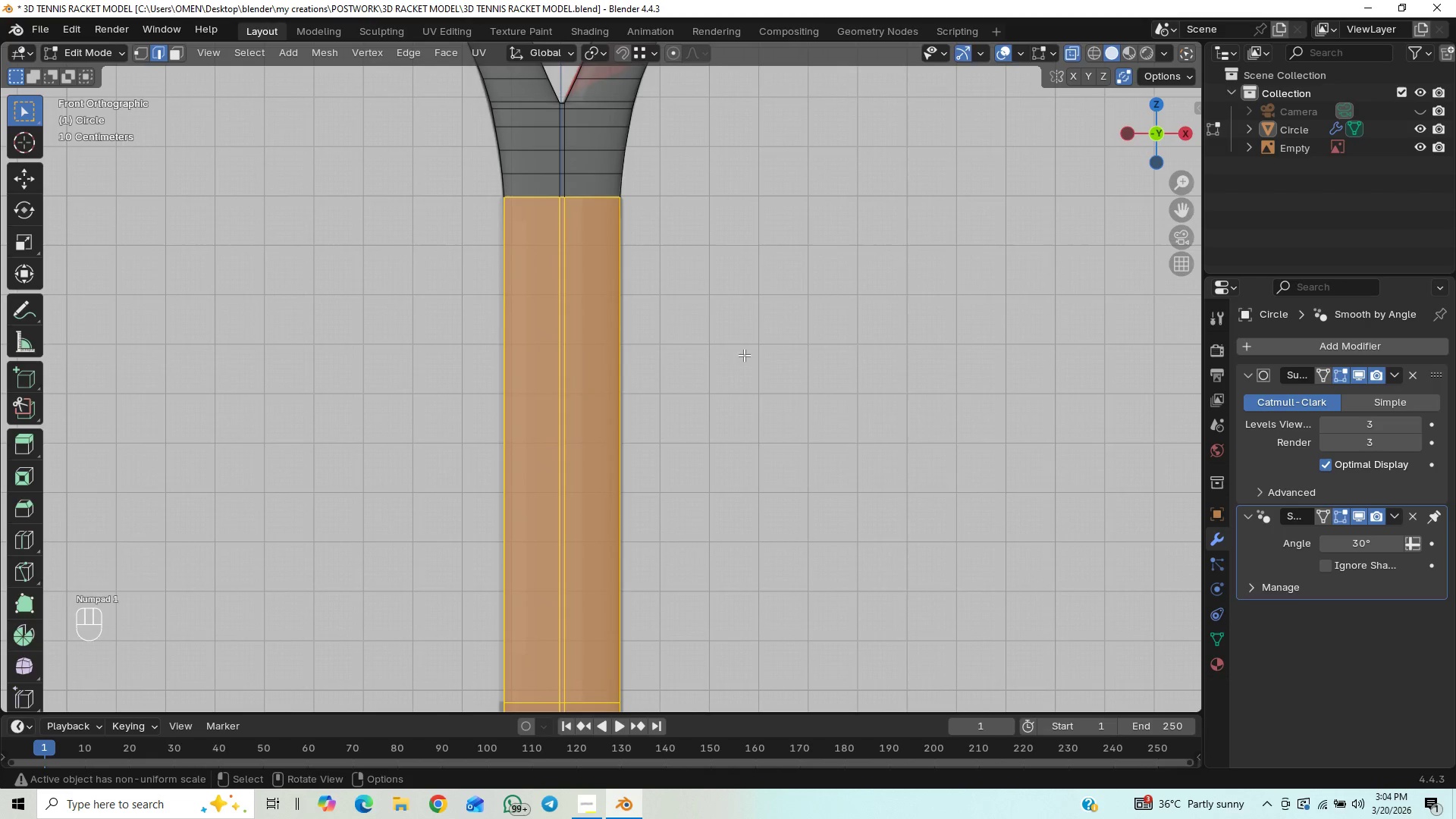 
scroll: coordinate [702, 386], scroll_direction: down, amount: 2.0
 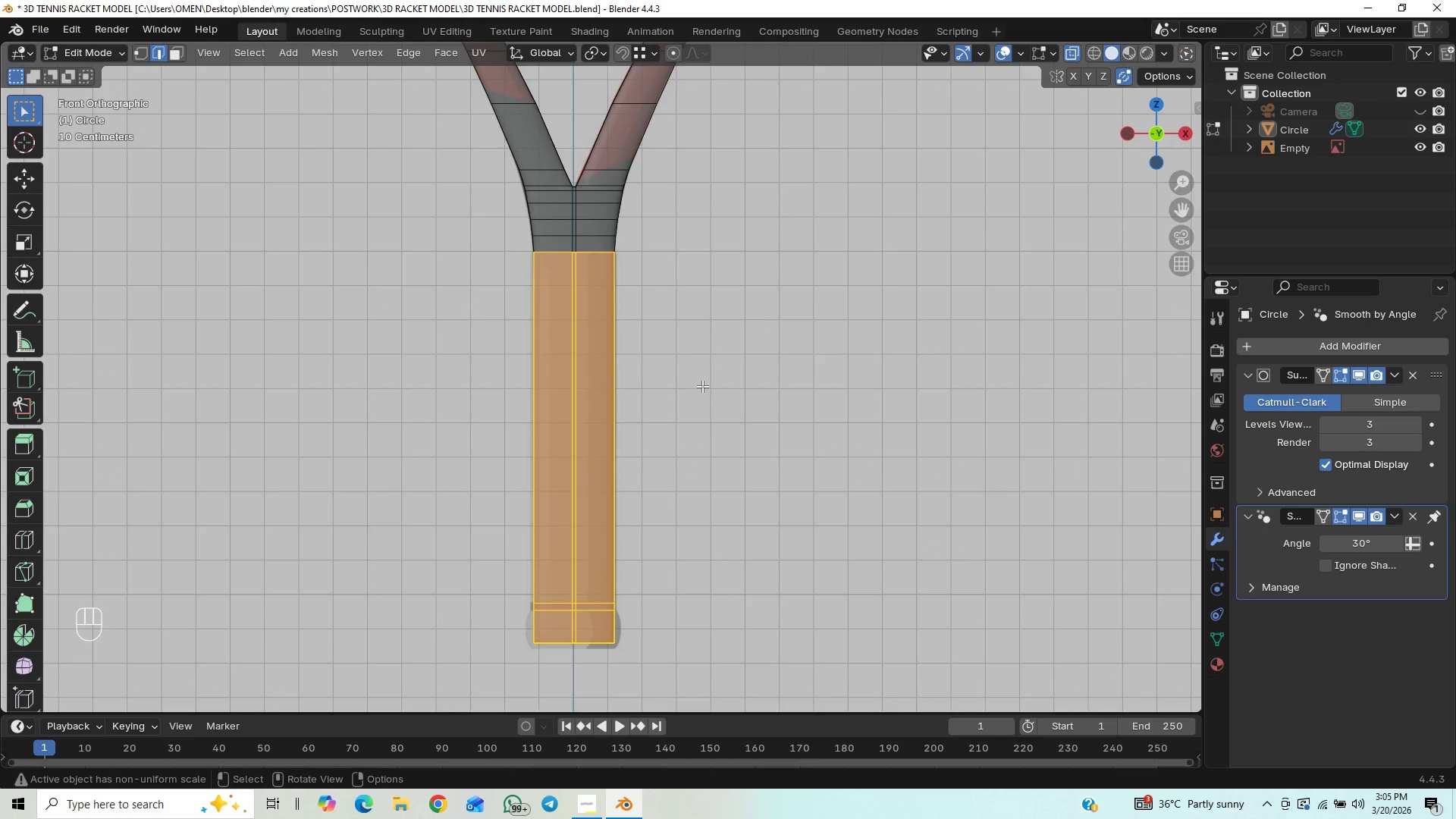 
hold_key(key=ControlLeft, duration=0.69)
 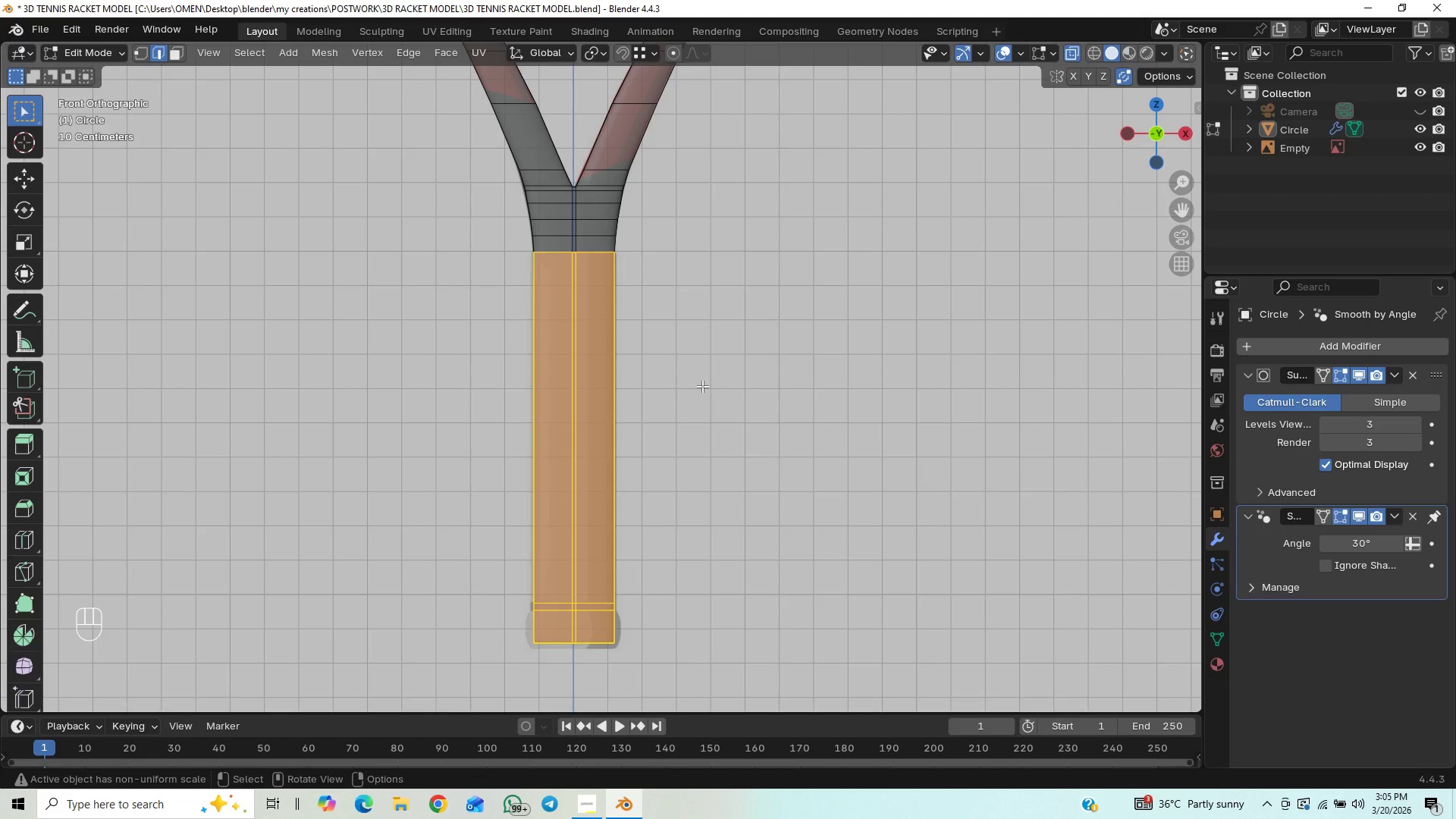 
key(Shift+D)
 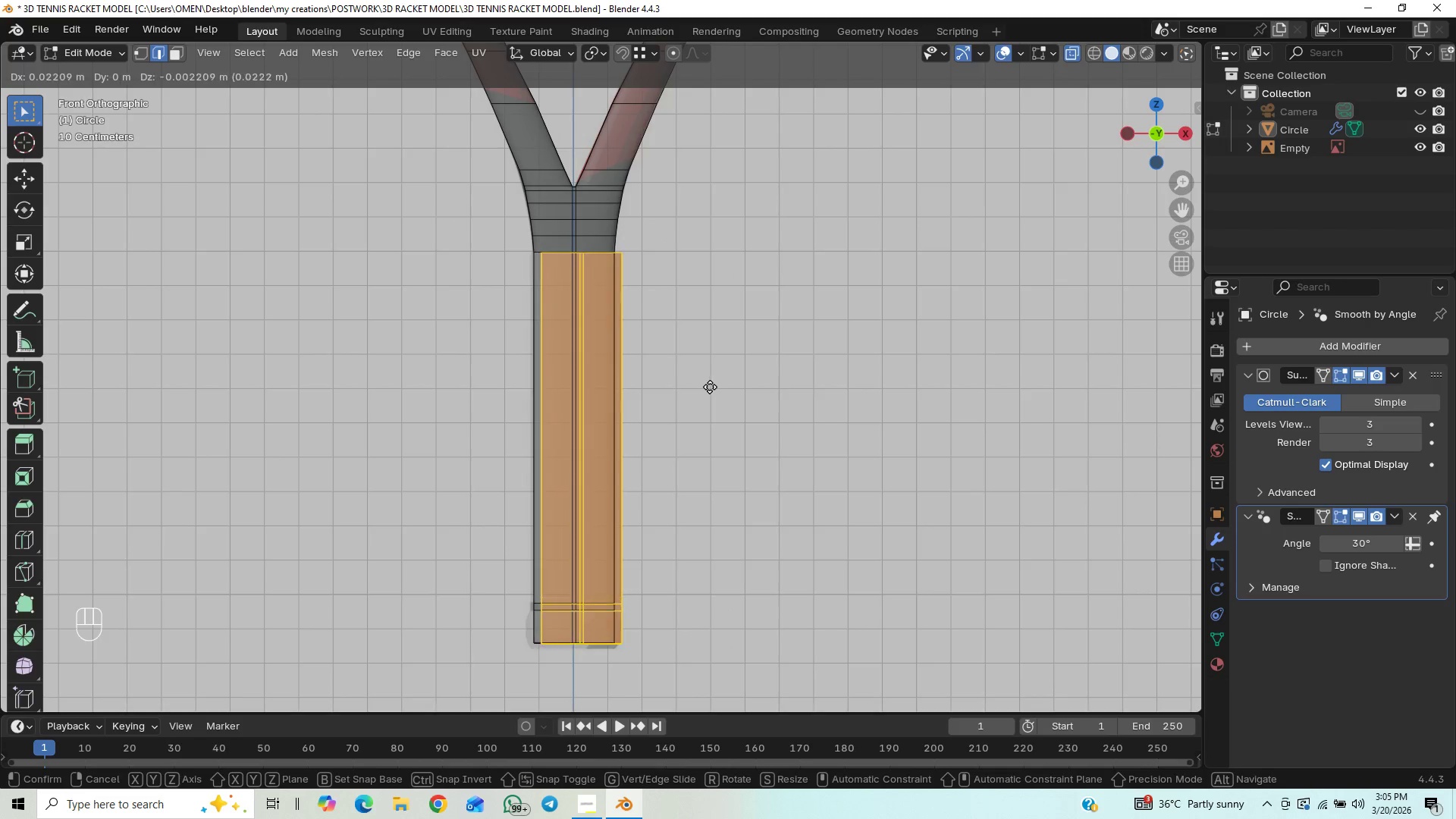 
wait(5.23)
 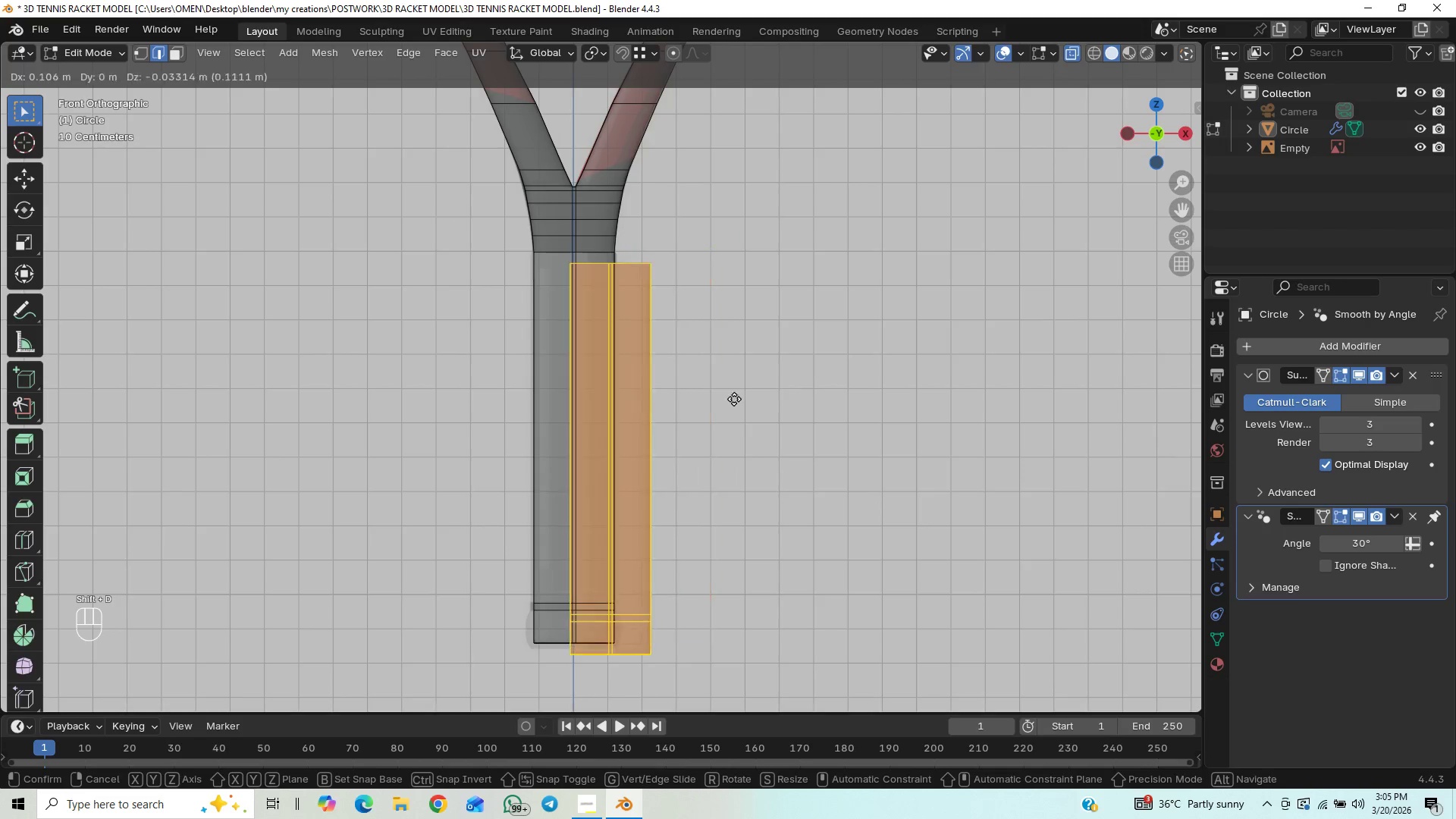 
right_click([708, 382])
 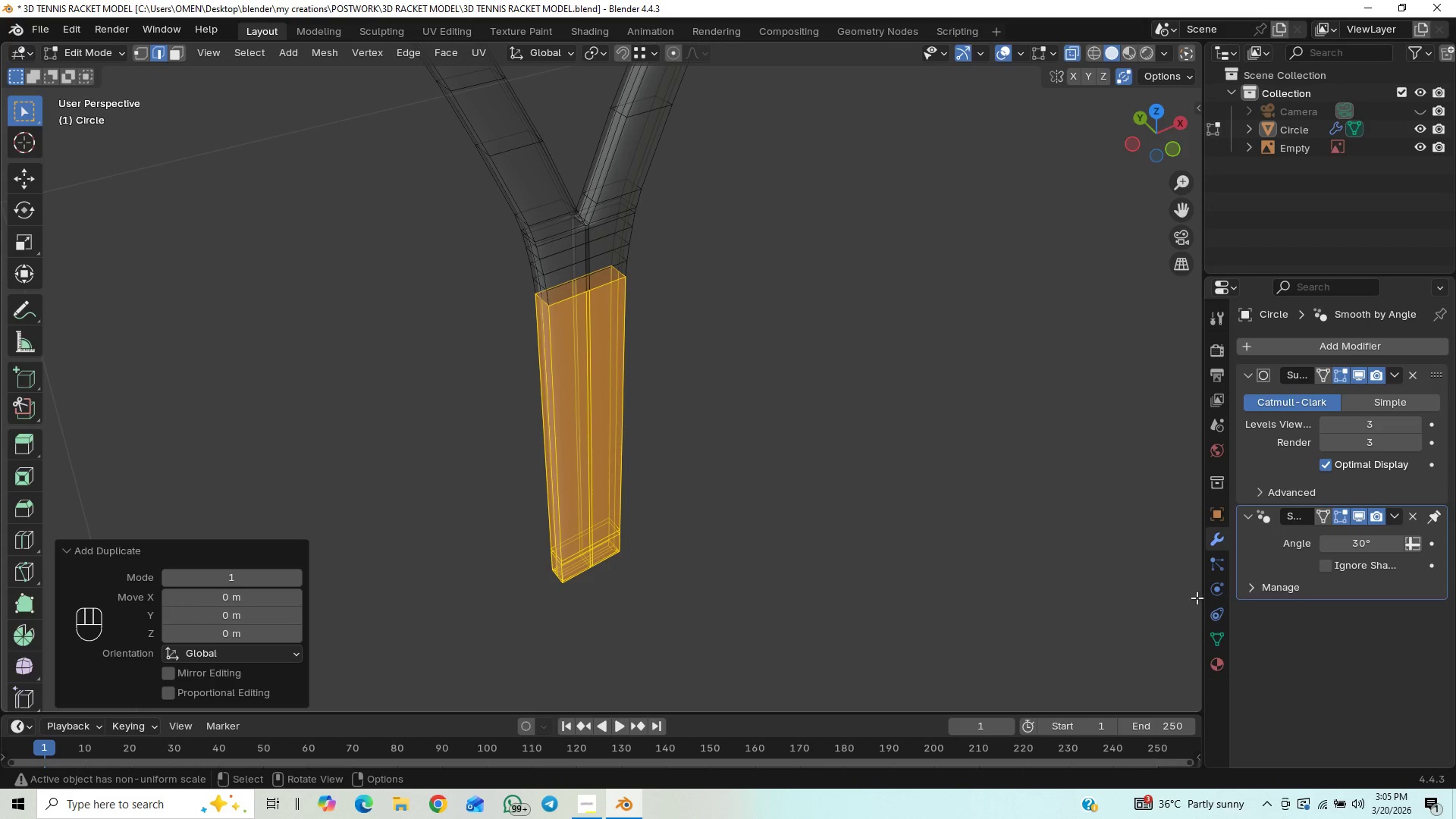 
wait(14.11)
 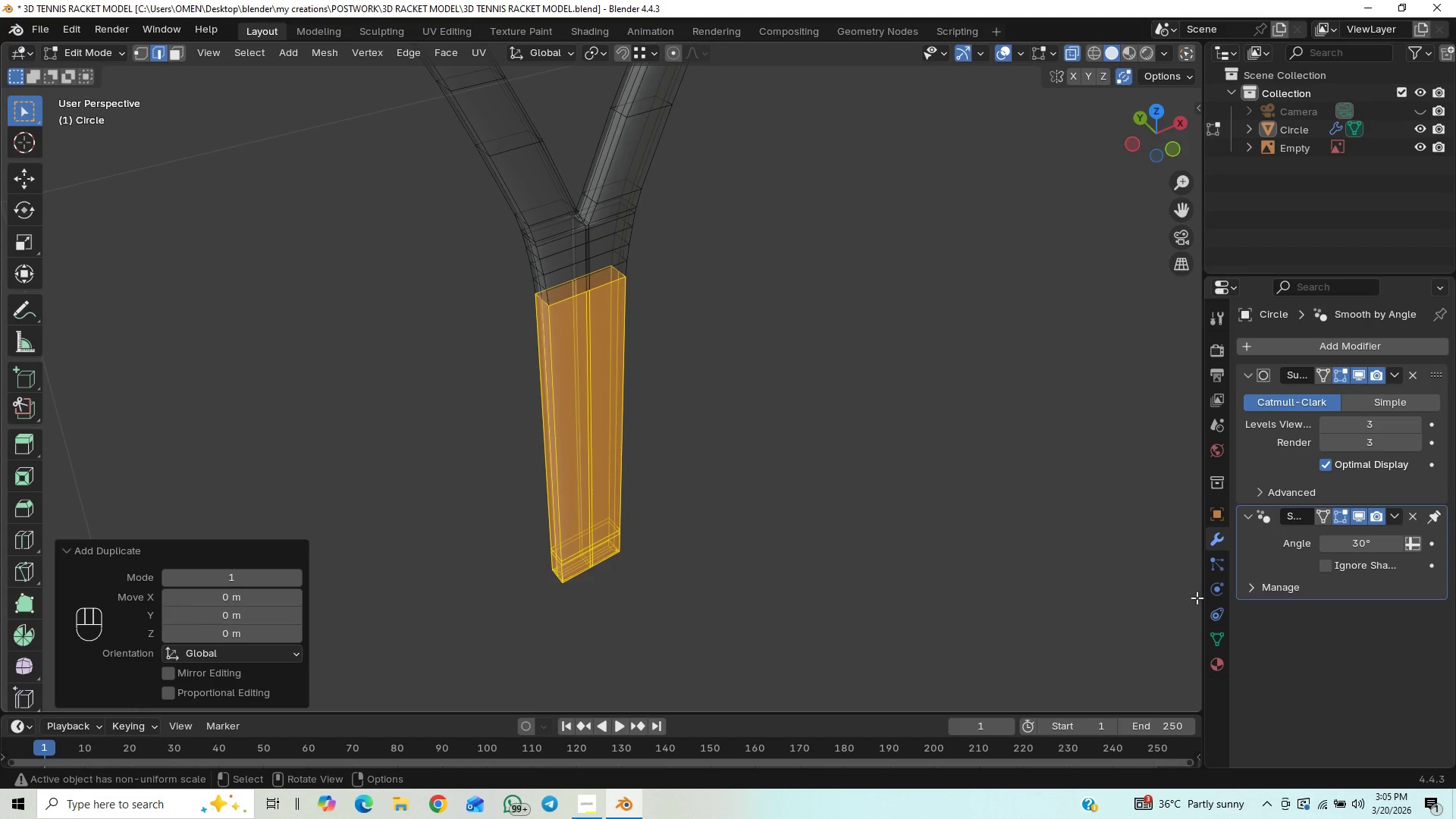 
left_click([1370, 347])
 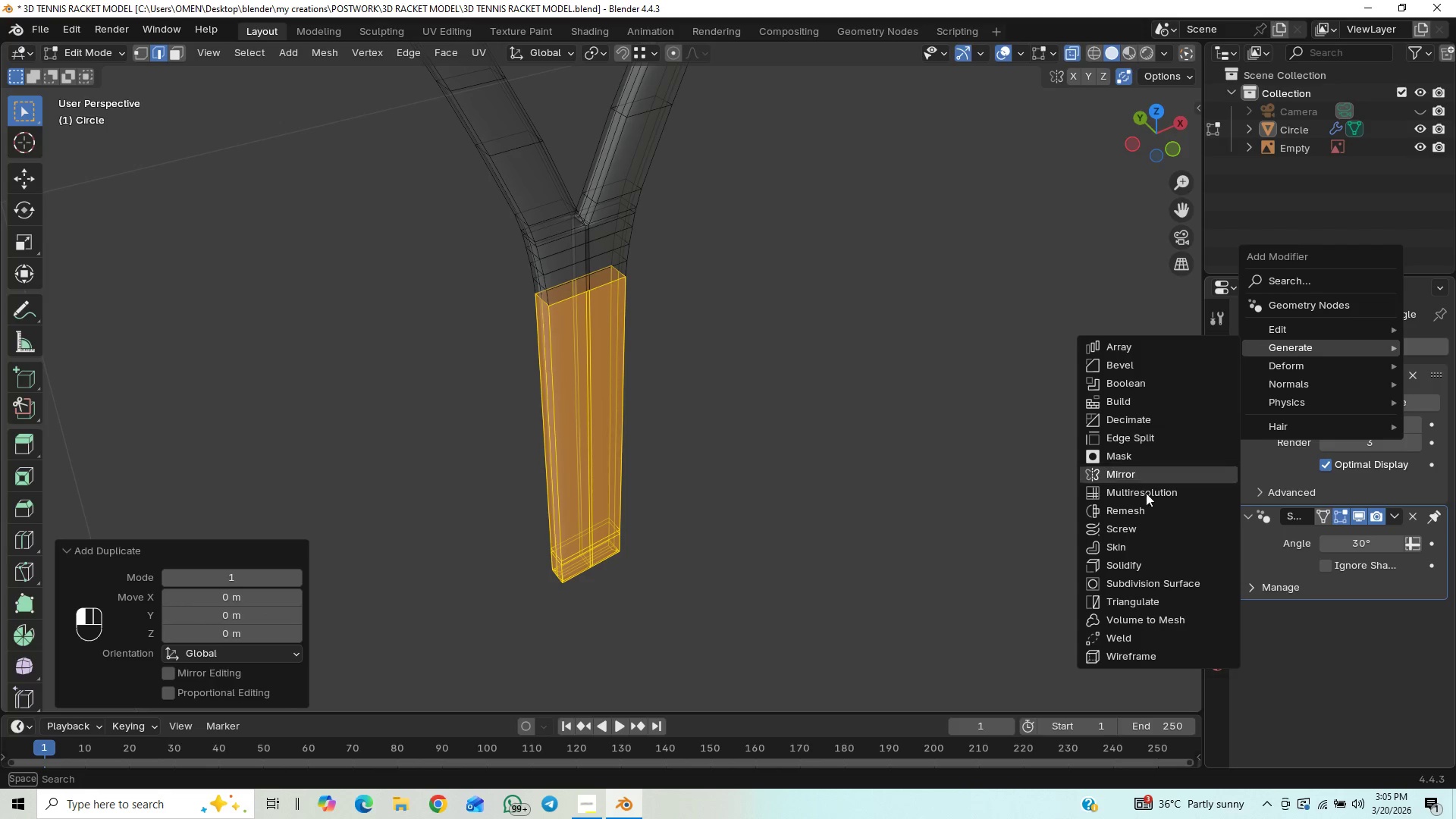 
left_click([1120, 560])
 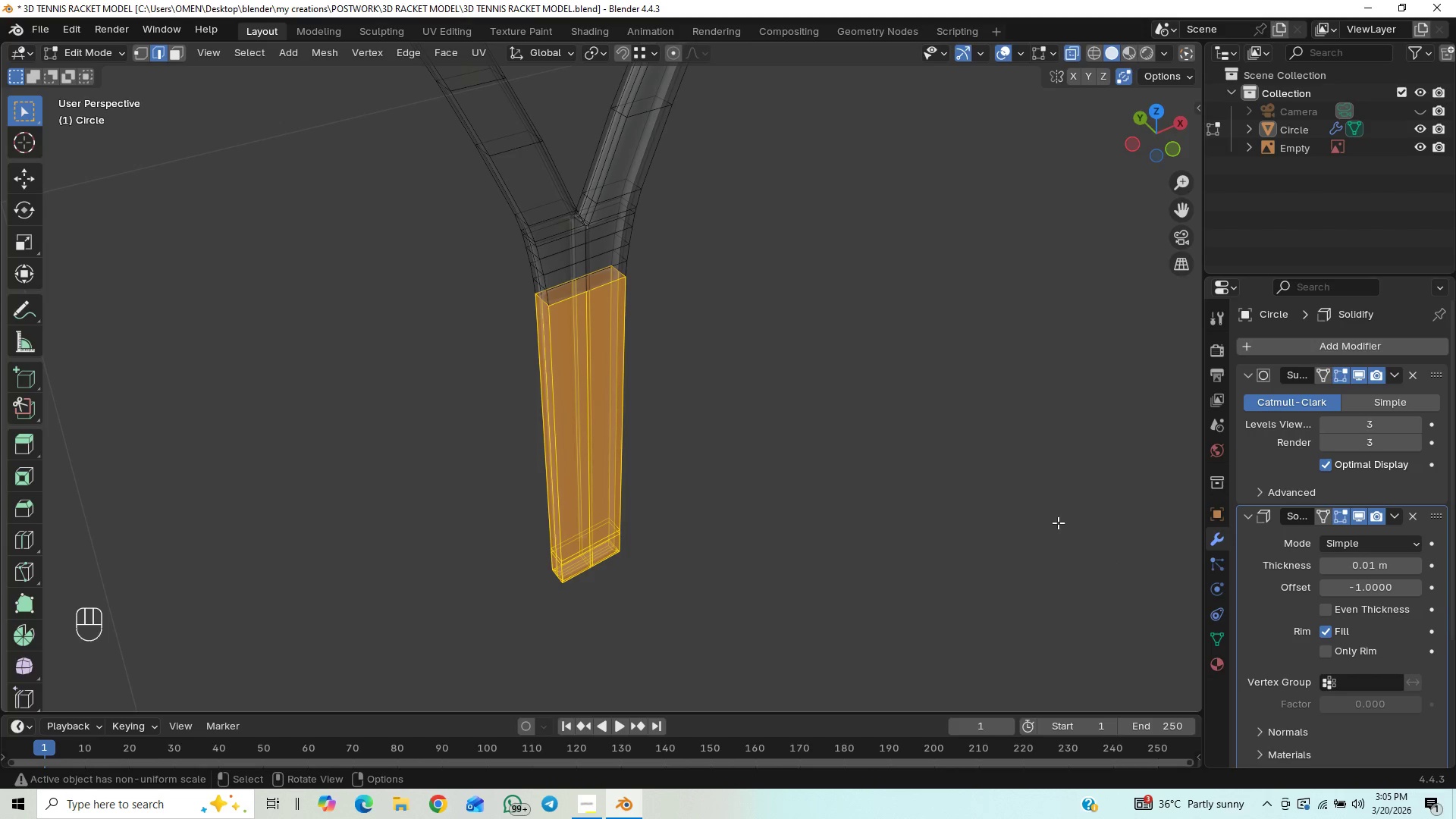 
key(Control+Z)
 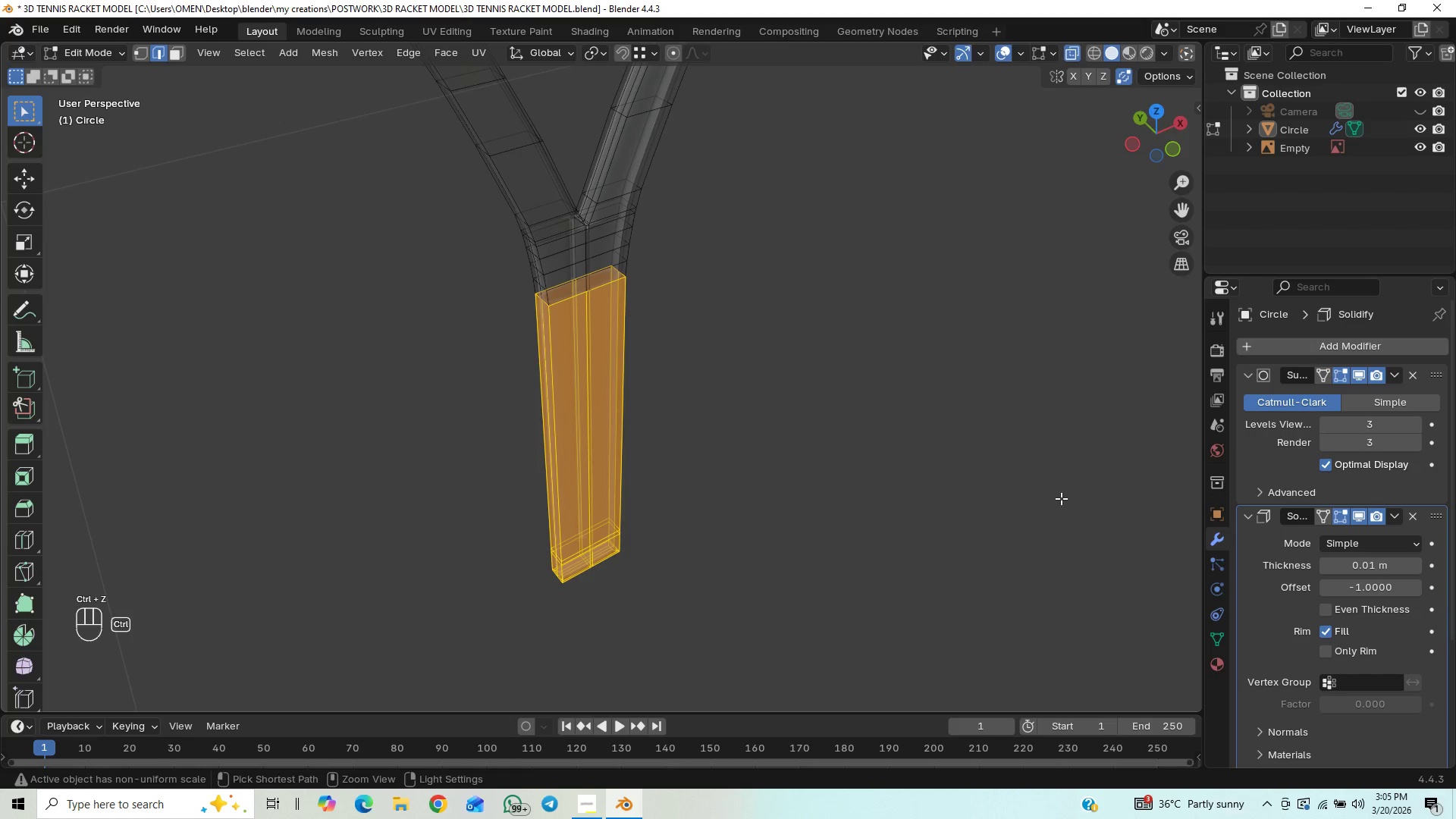 
key(Control+Z)
 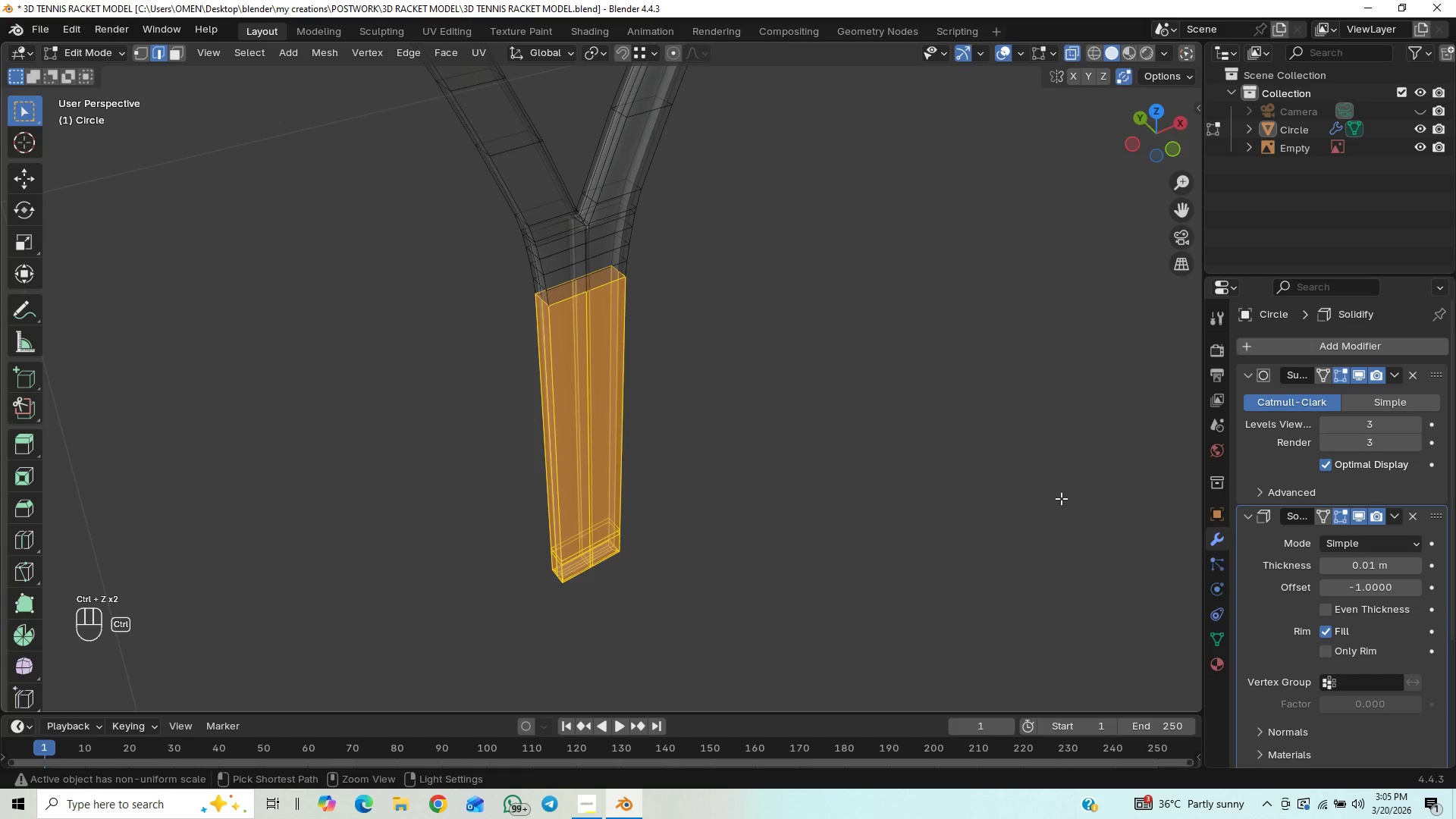 
key(Control+Z)
 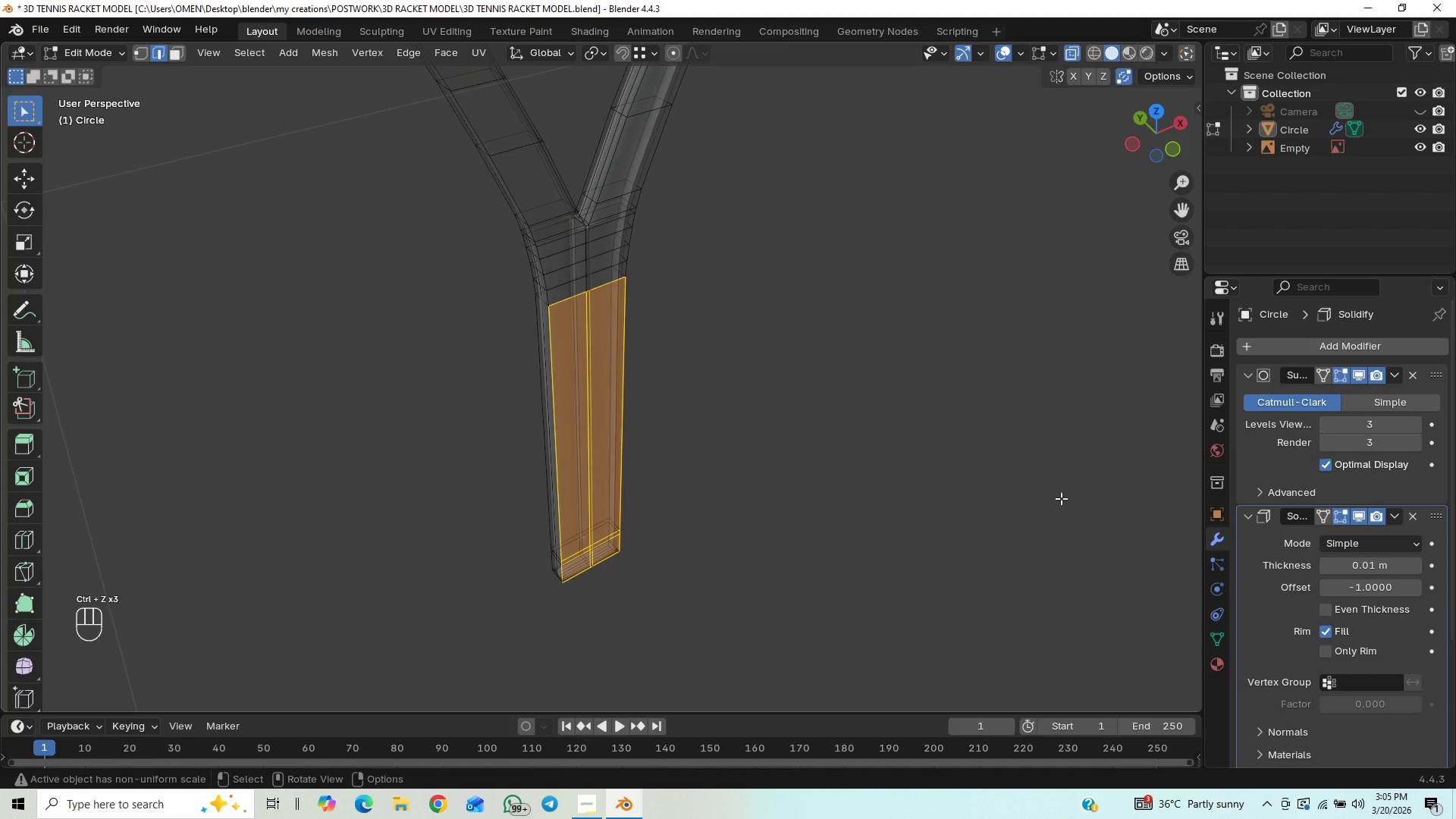 
key(Control+Shift+Z)
 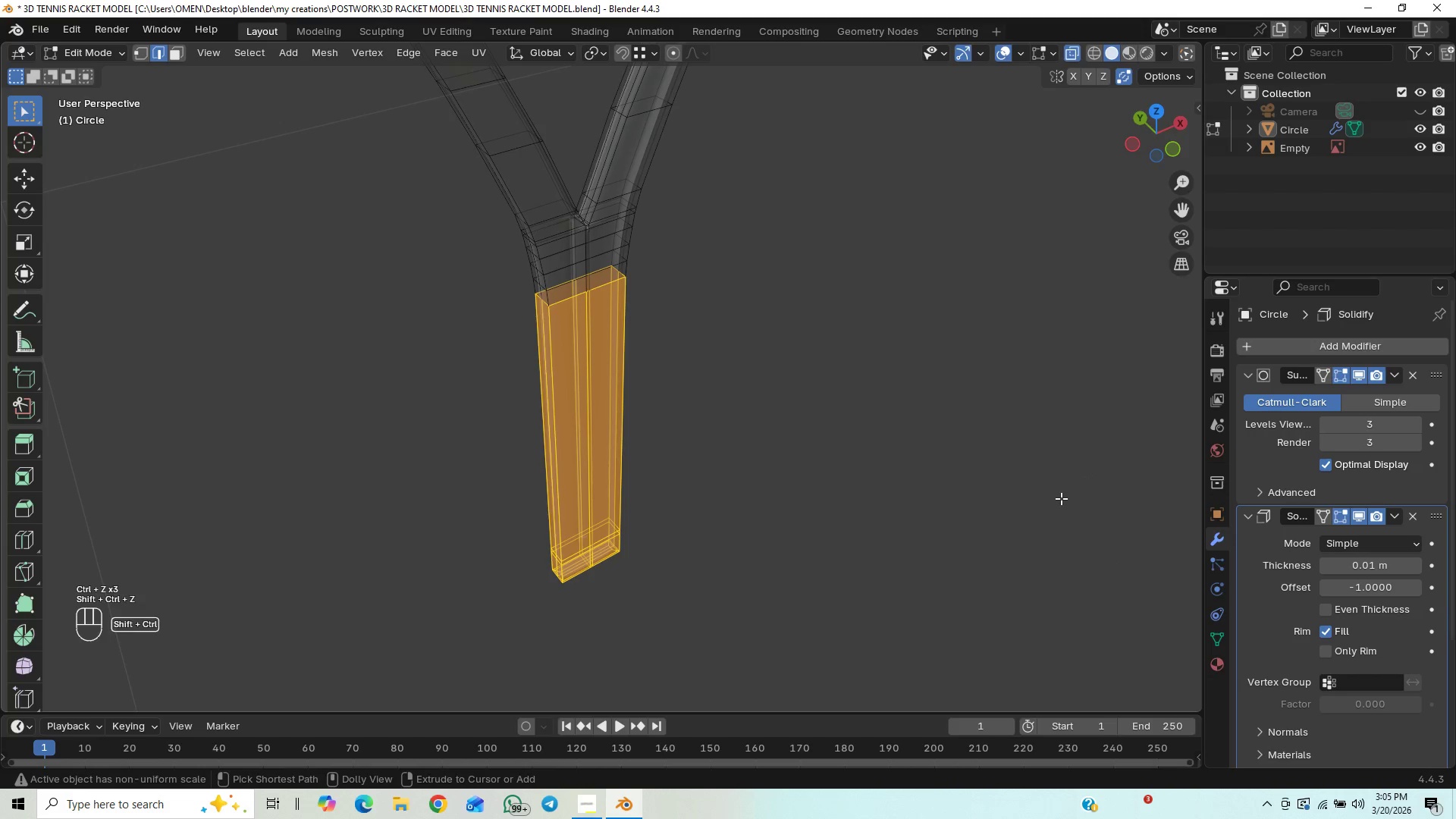 
key(Control+Shift+Z)
 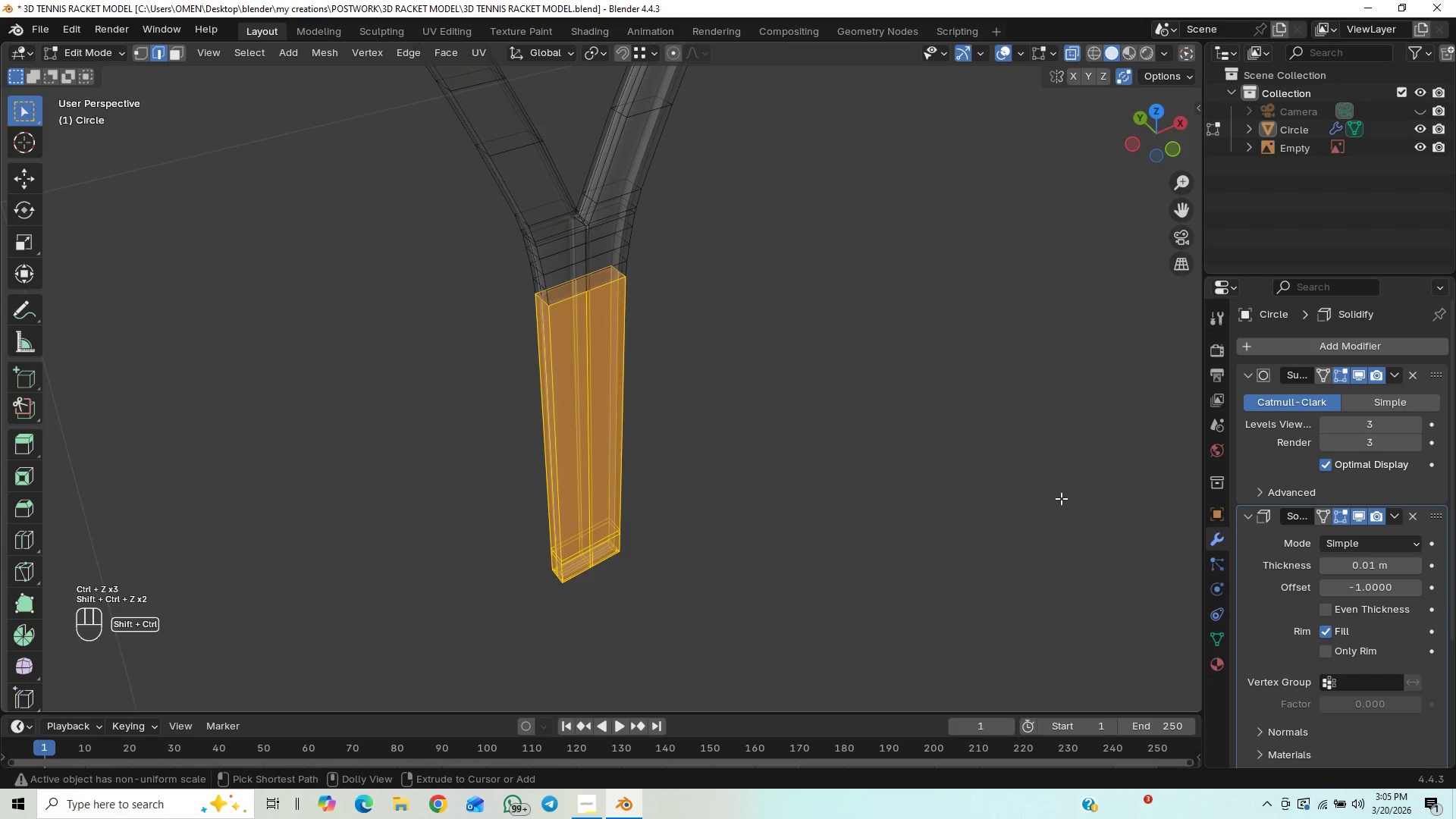 
key(Control+Shift+Z)
 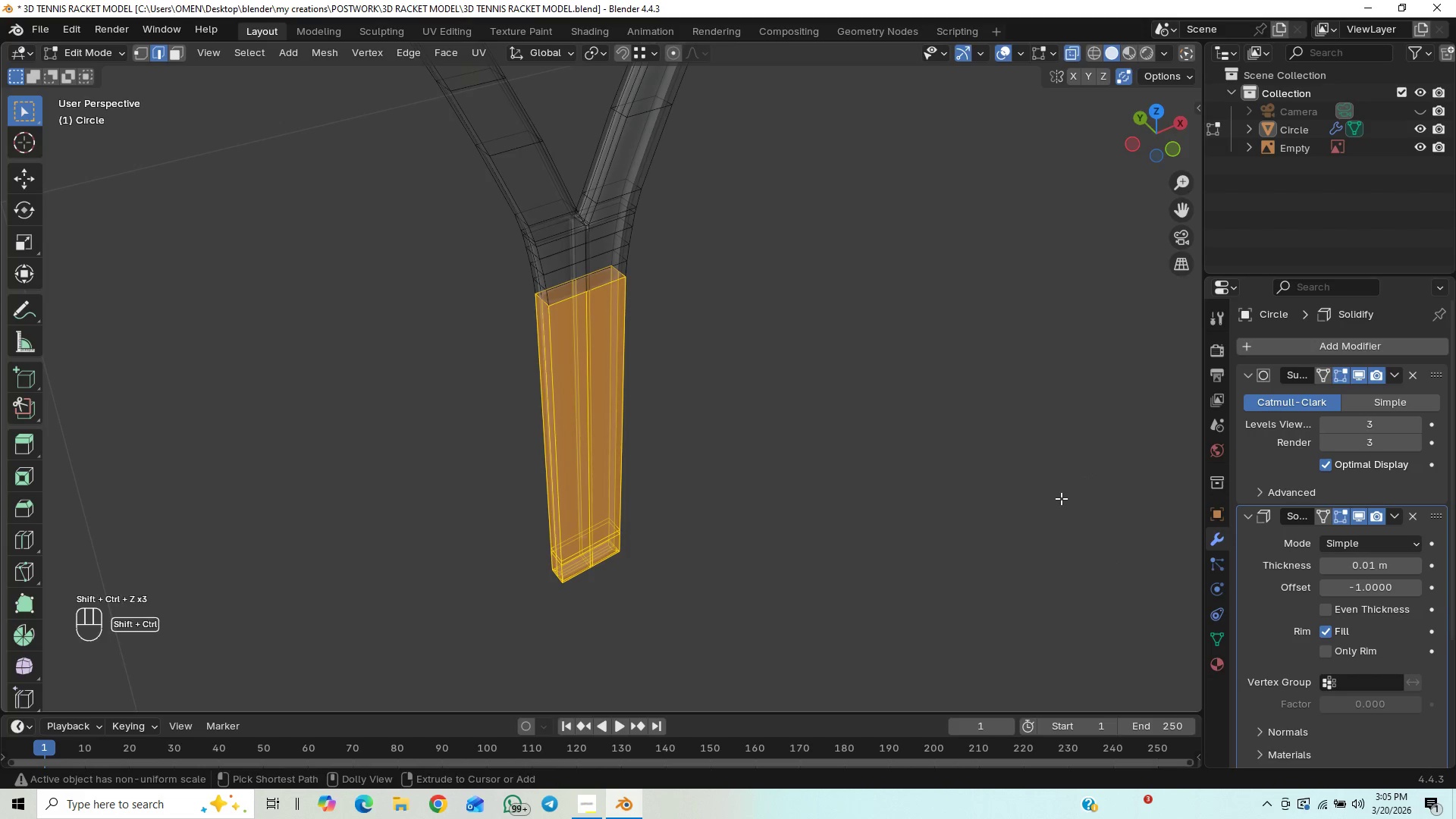 
key(Control+Shift+Z)
 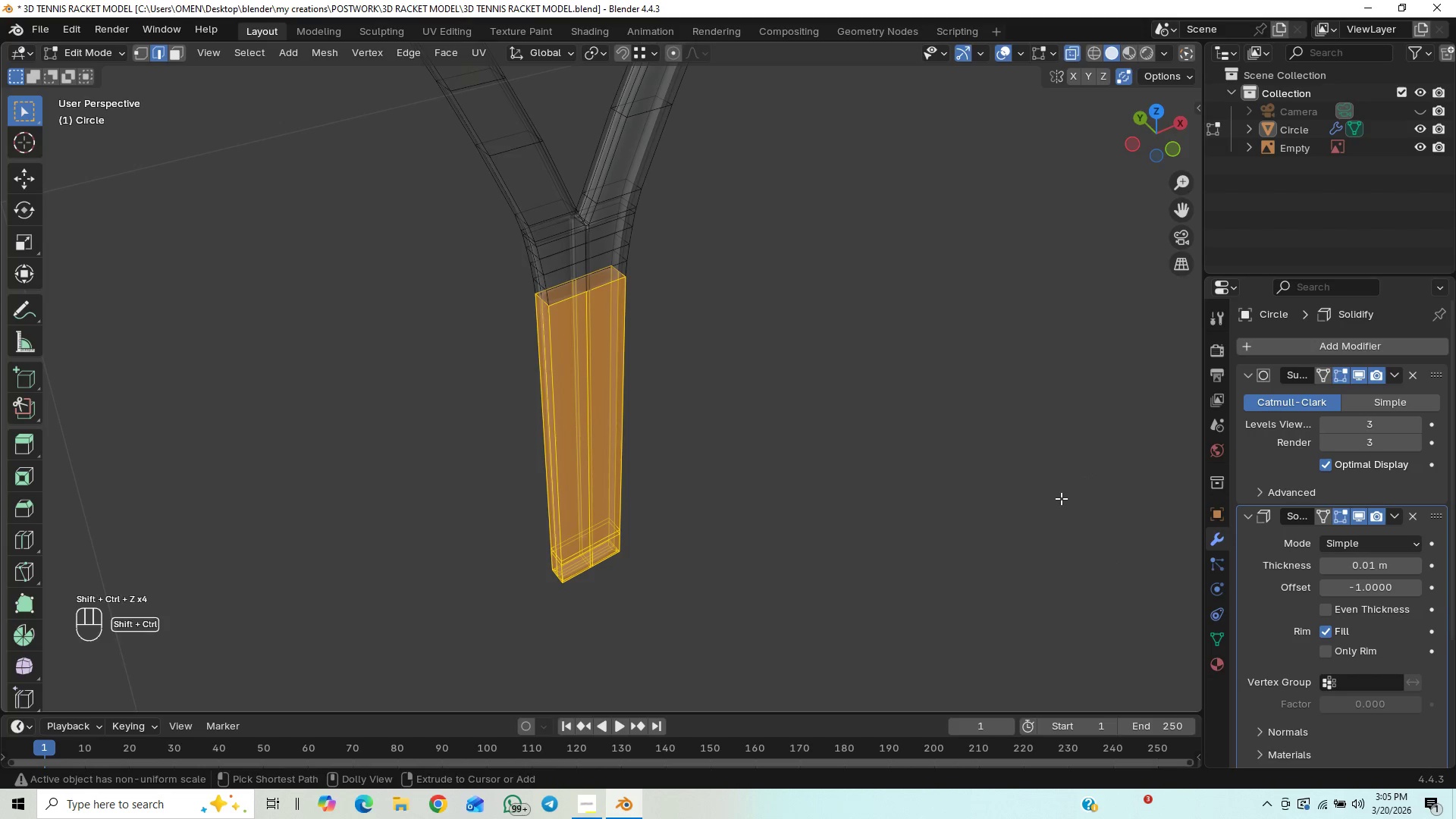 
key(Control+Shift+Z)
 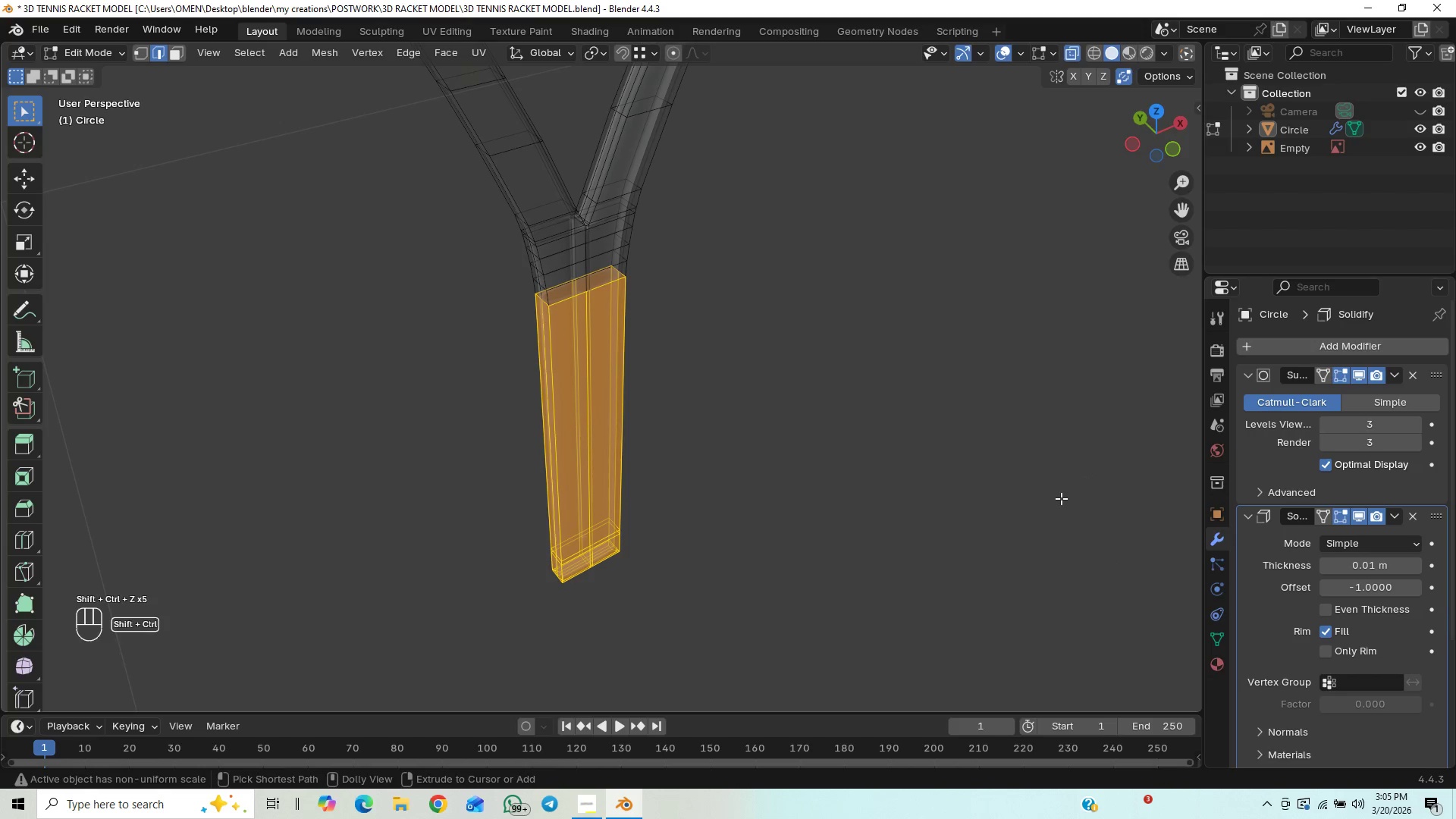 
key(Control+Shift+Z)
 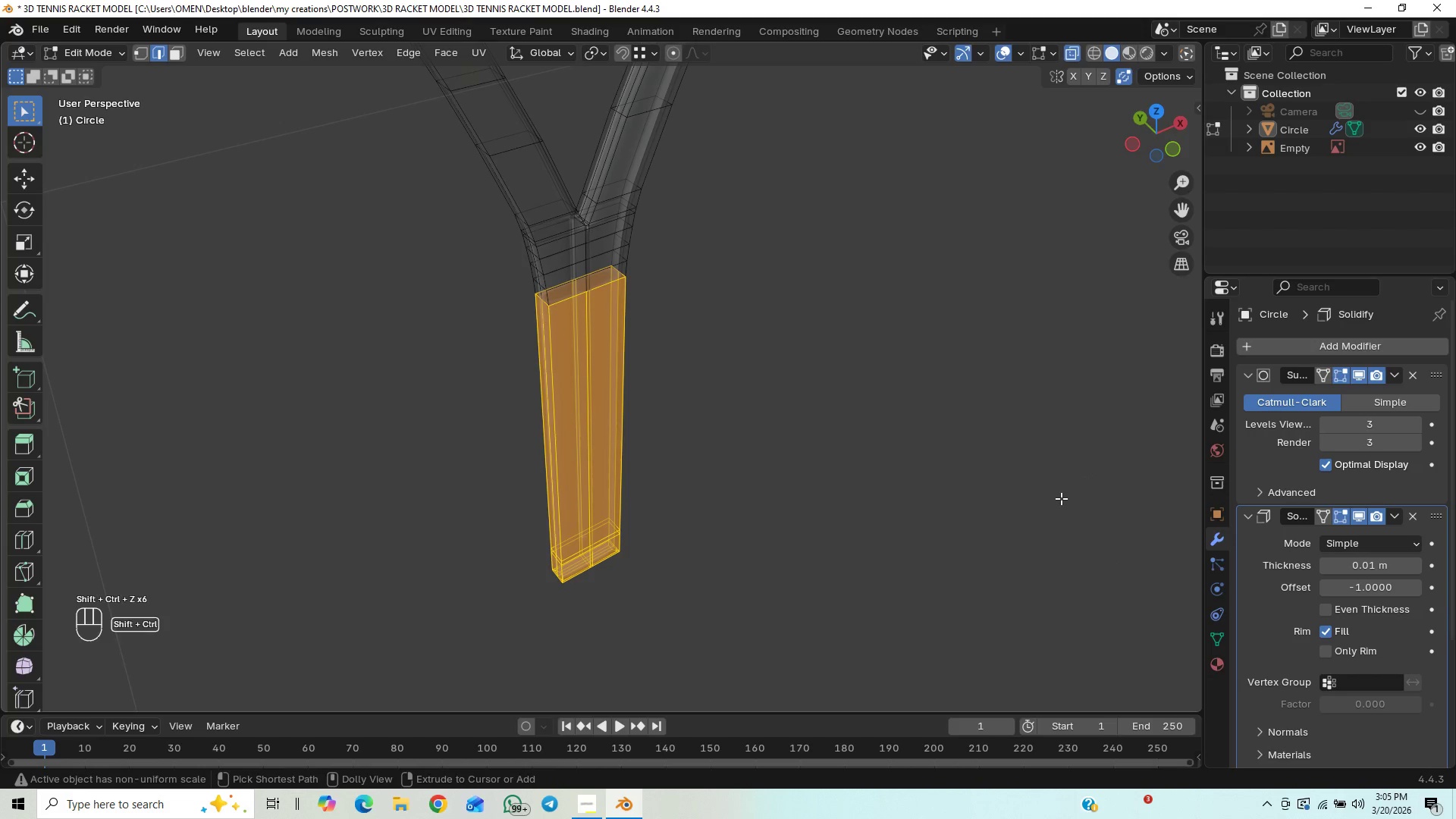 
key(Control+Shift+Z)
 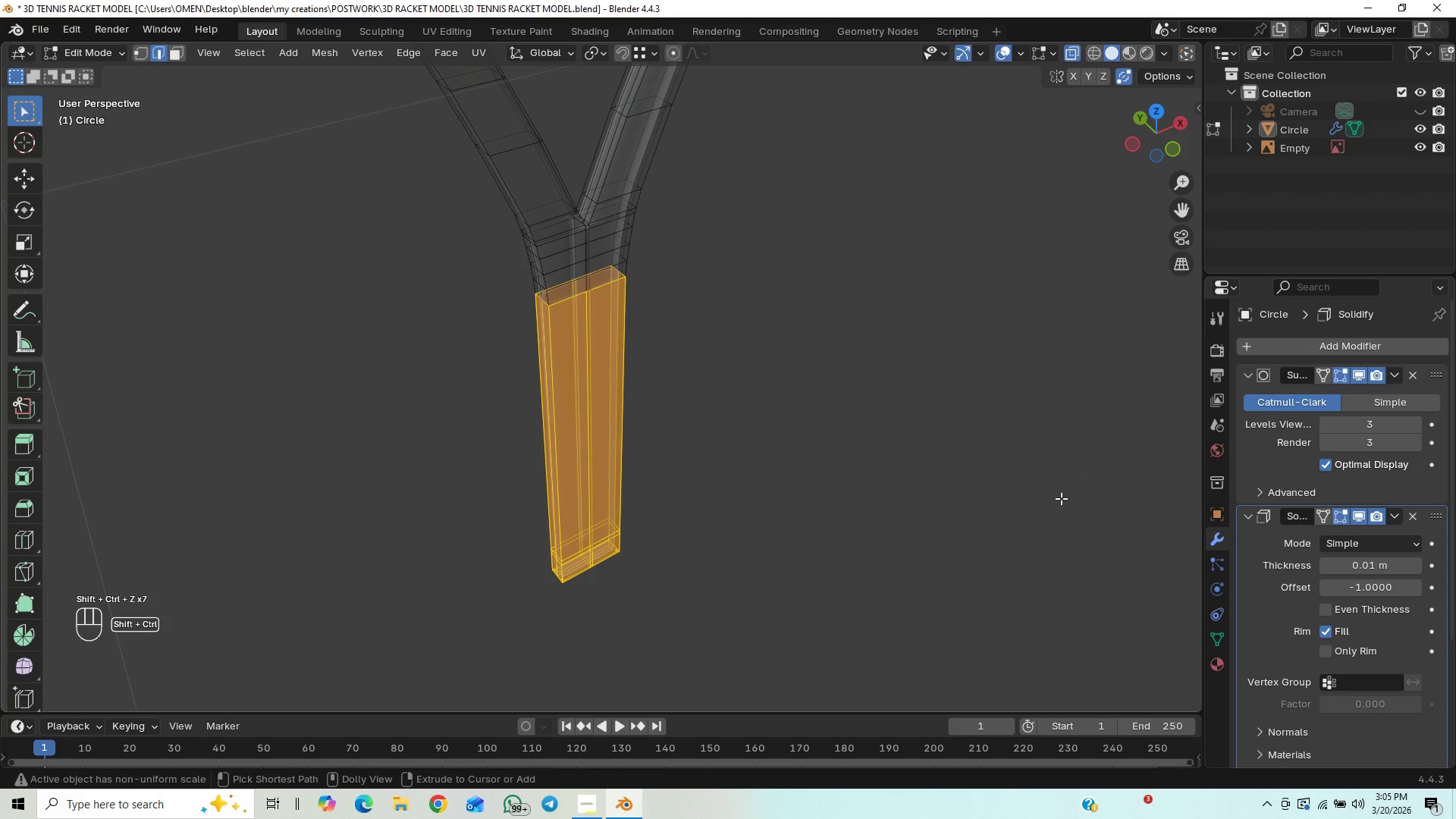 
key(Control+Shift+Z)
 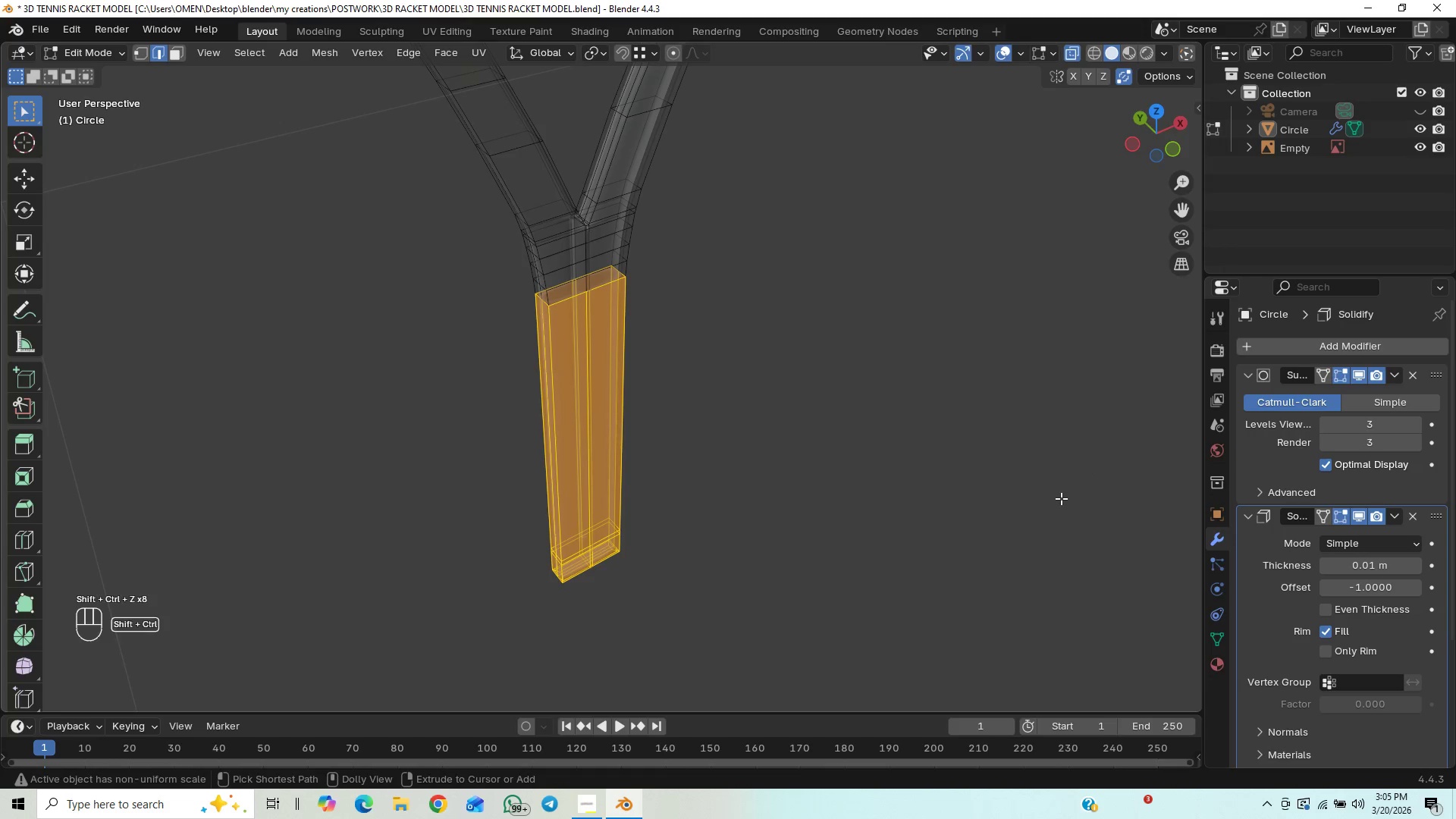 
key(Control+Shift+Z)
 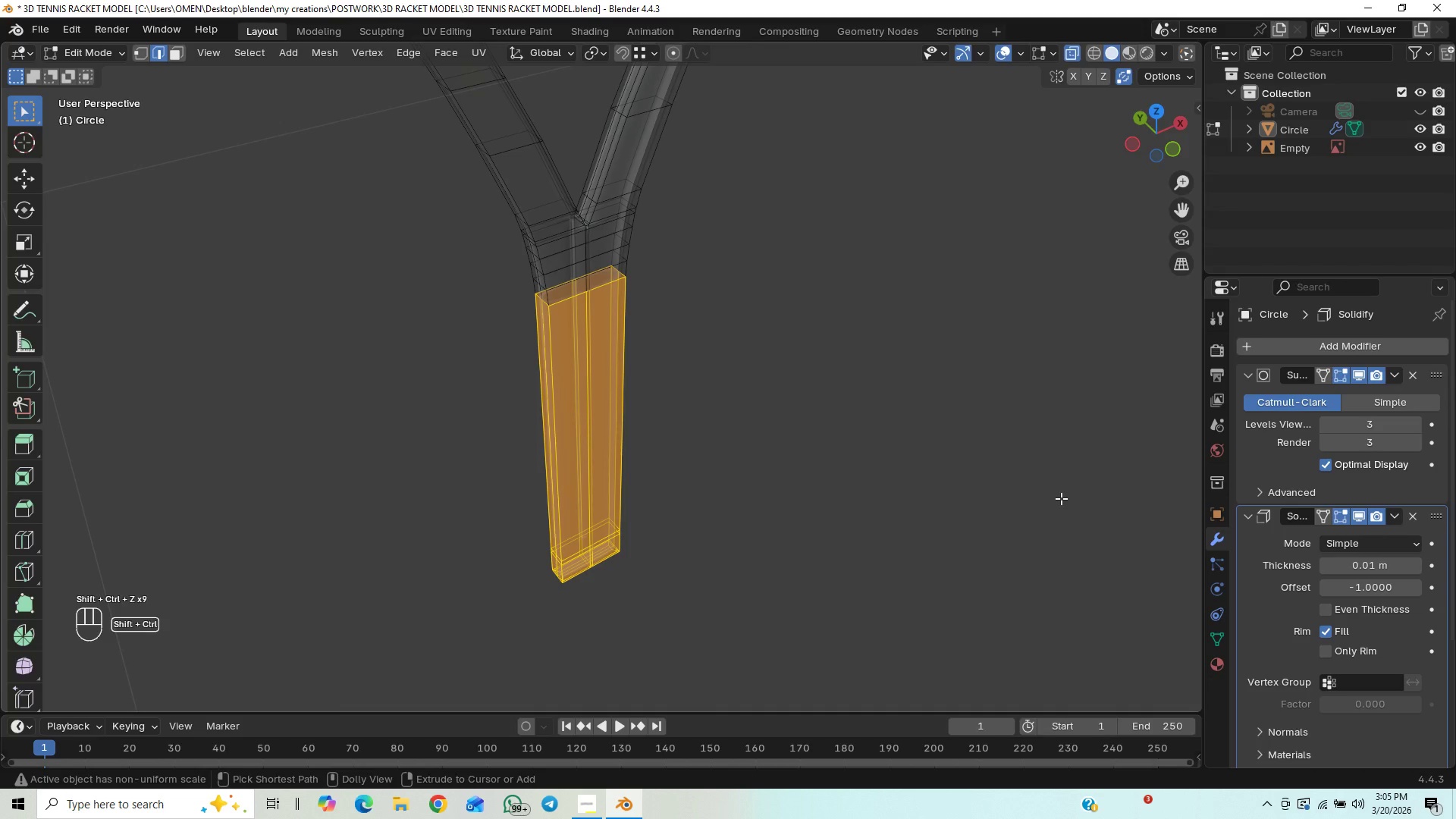 
key(Control+Shift+Z)
 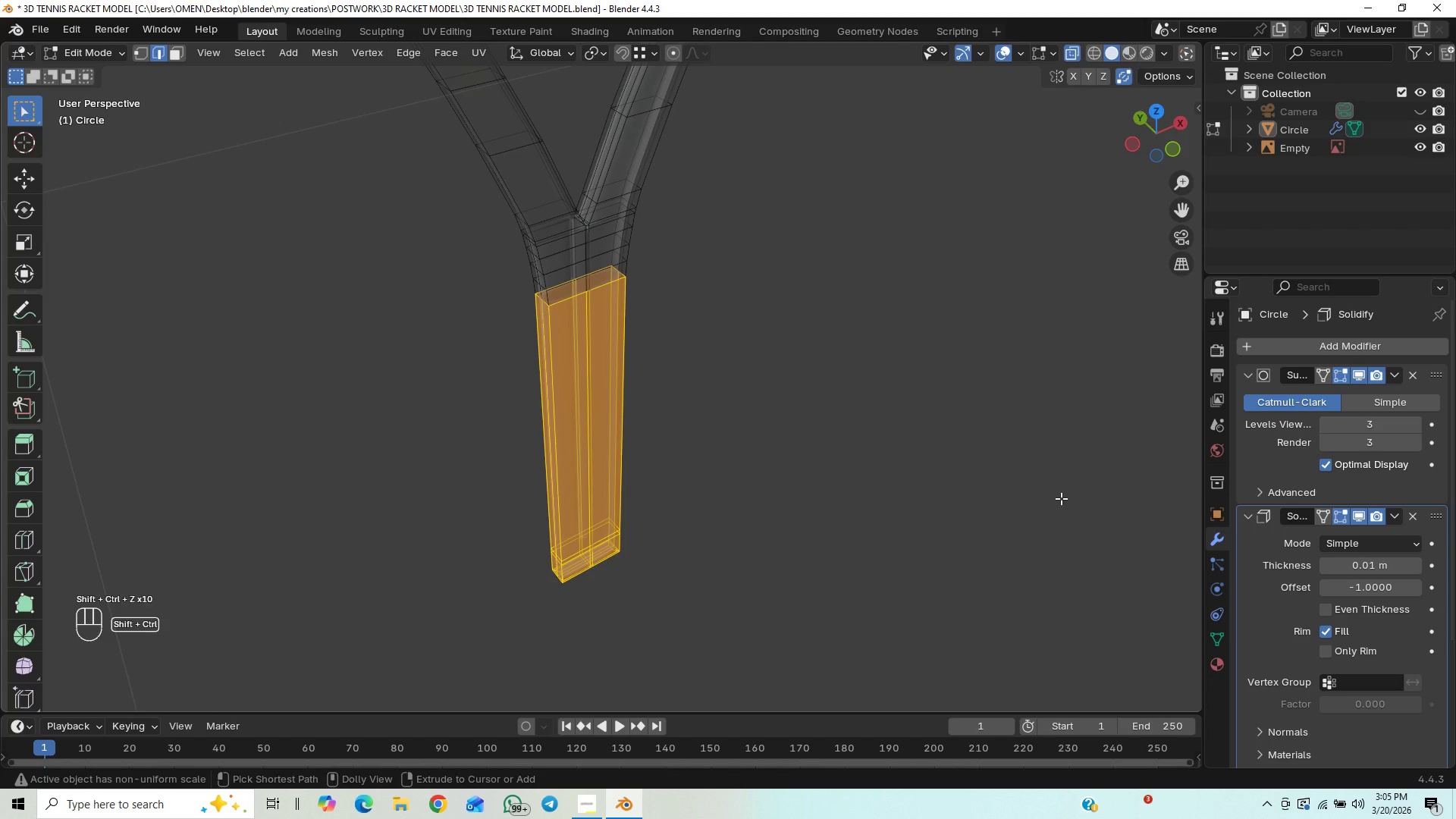 
key(Control+Shift+Z)
 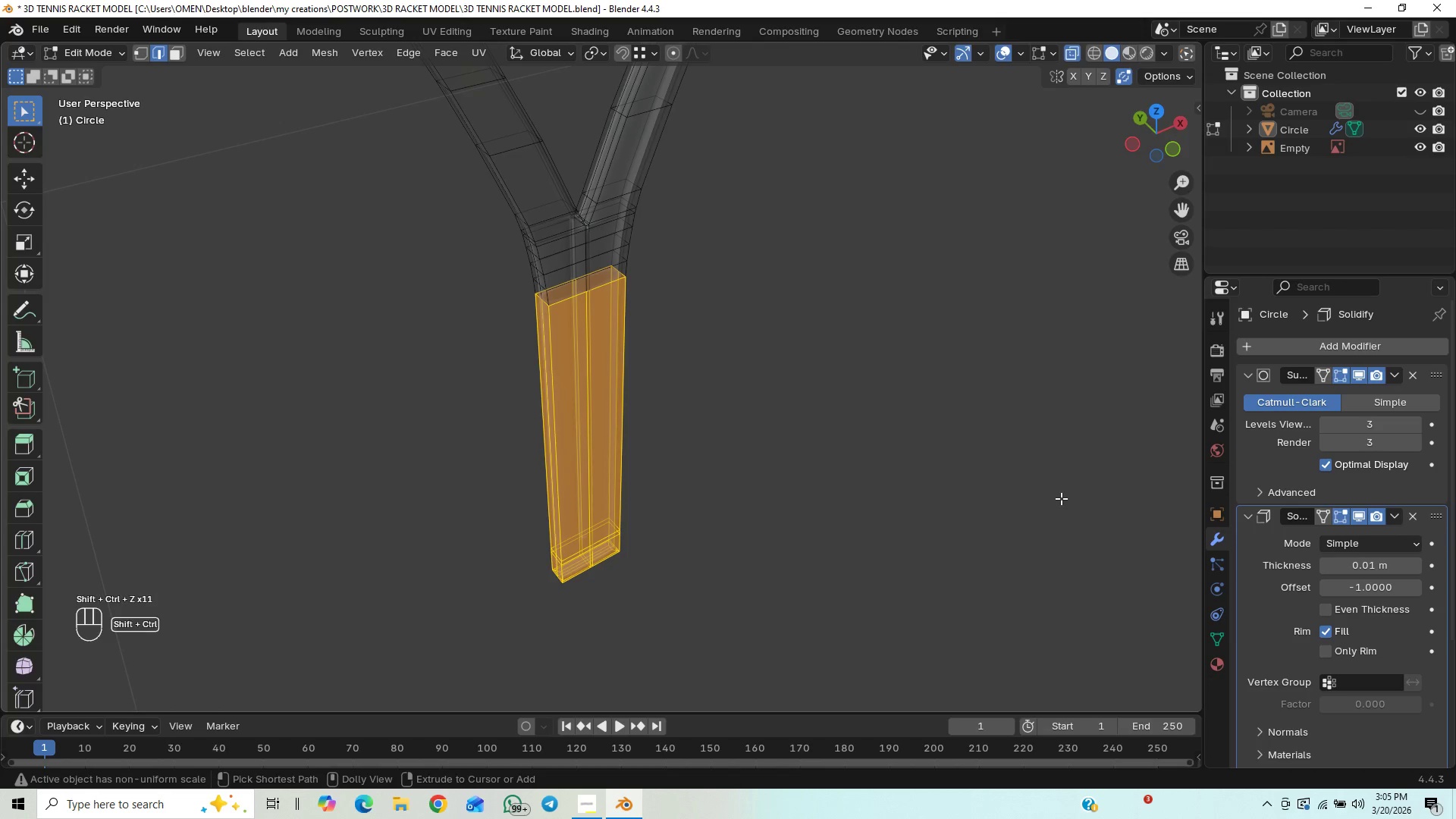 
key(Control+Shift+Z)
 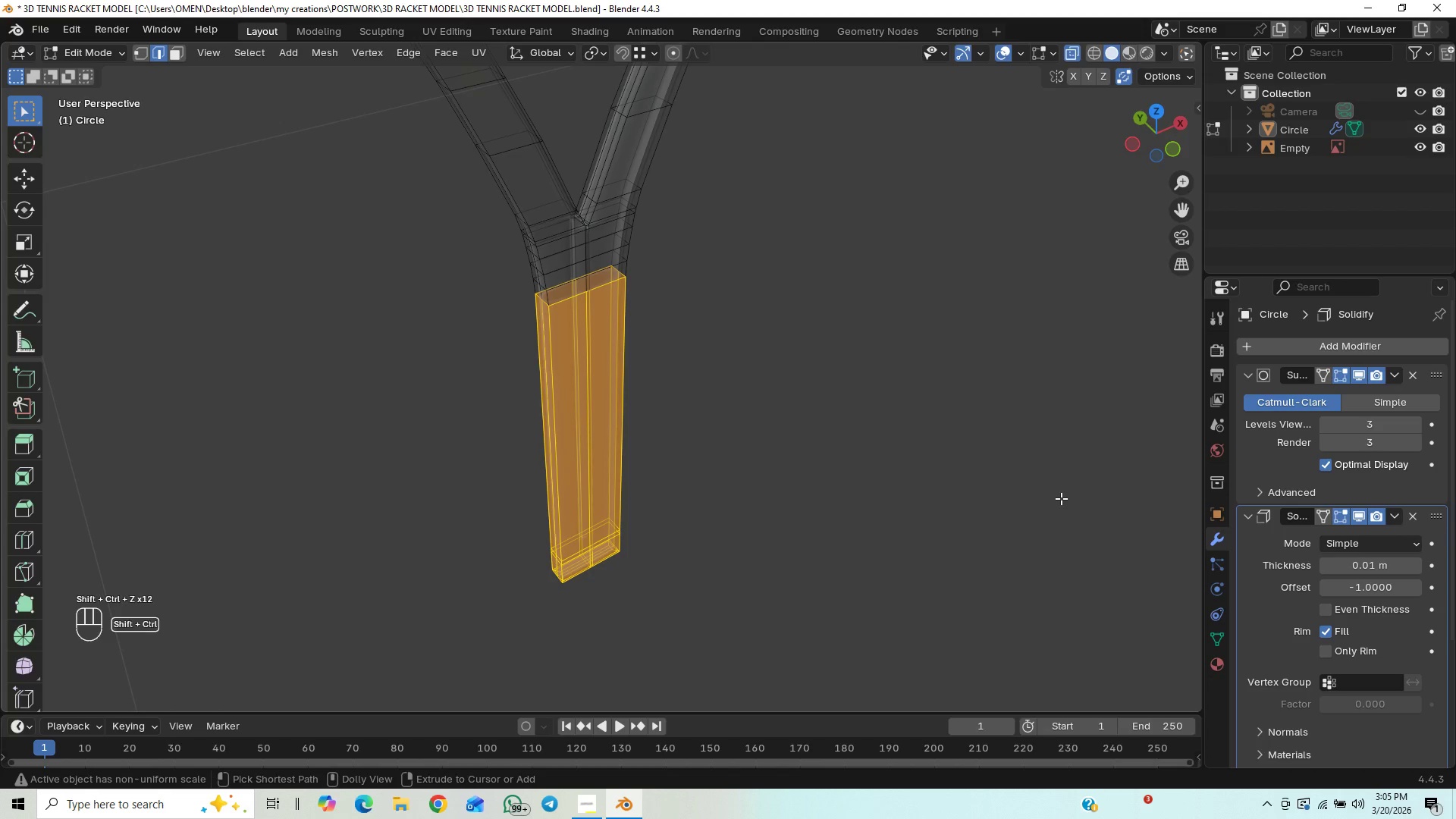 
key(Control+Shift+Z)
 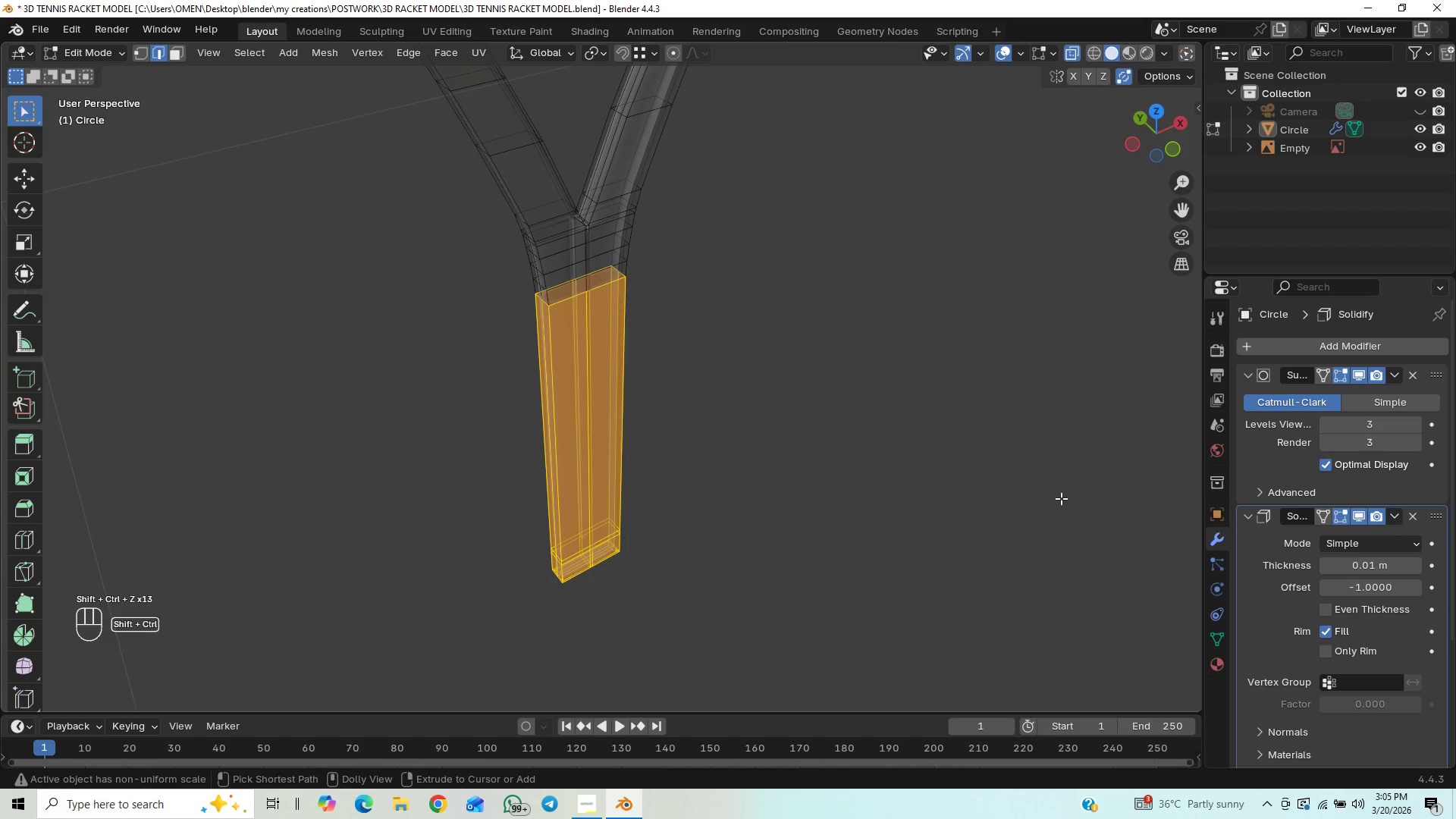 
key(Control+Shift+Z)
 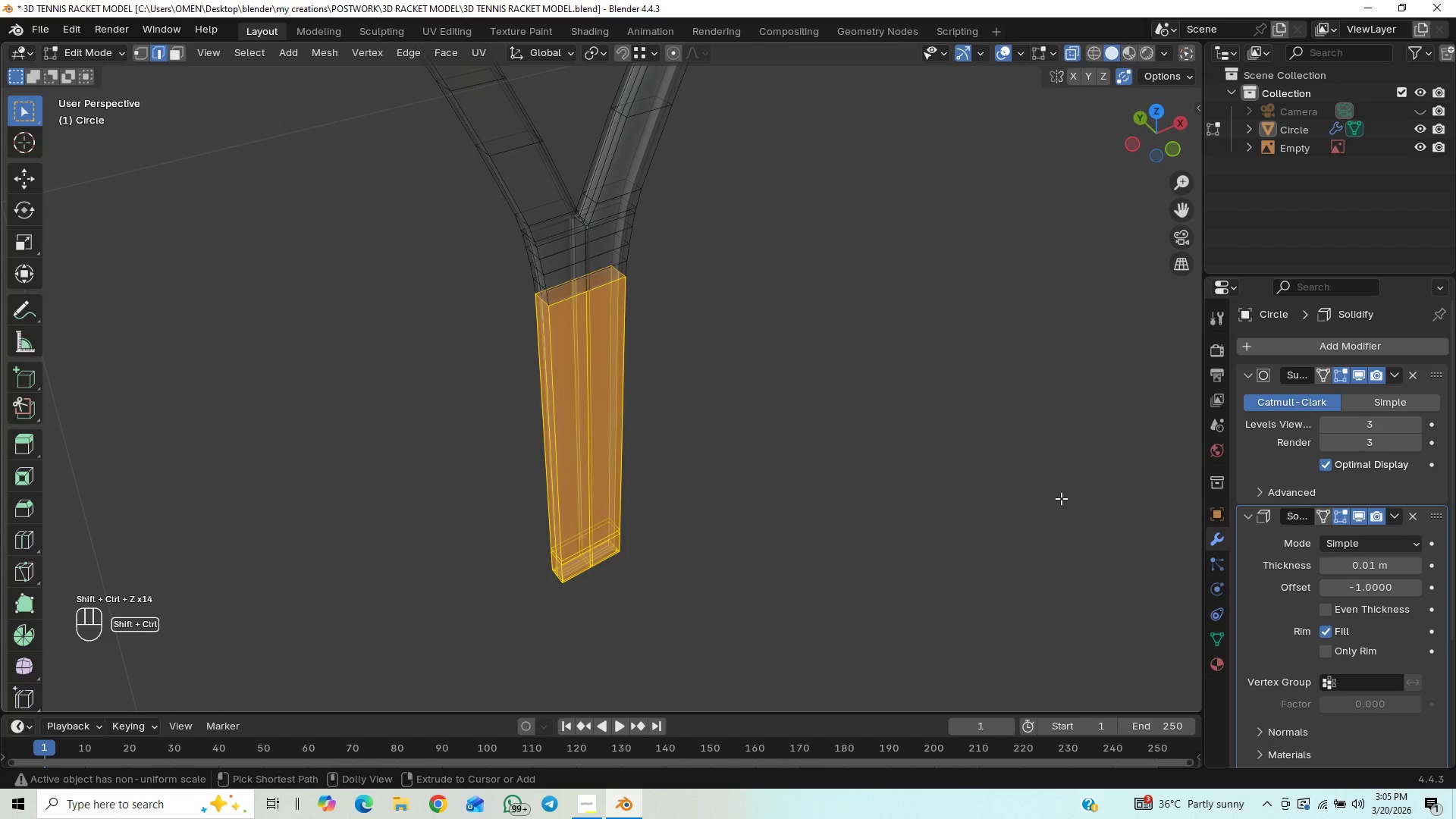 
key(Control+Shift+Z)
 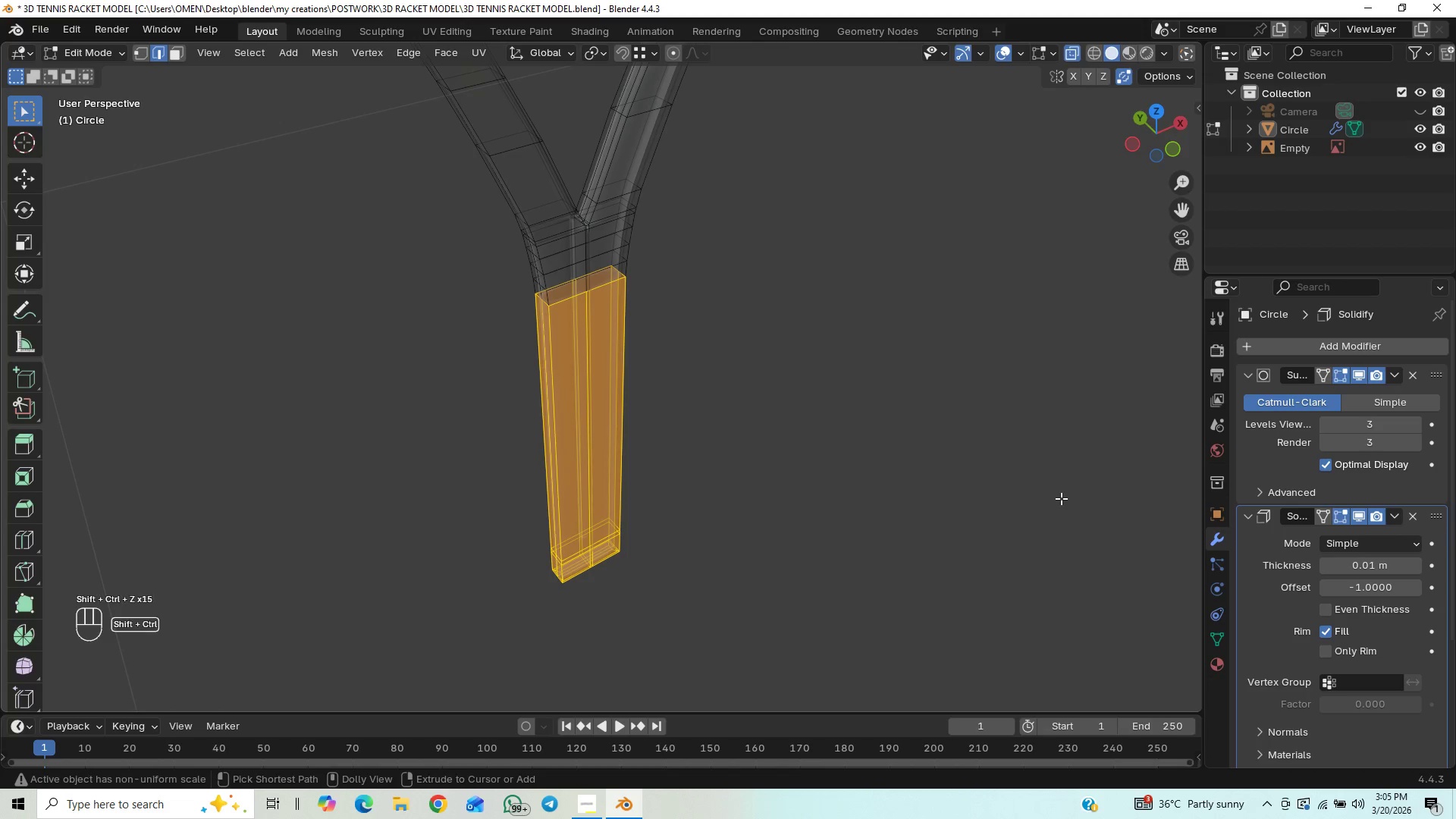 
key(Control+Shift+Z)
 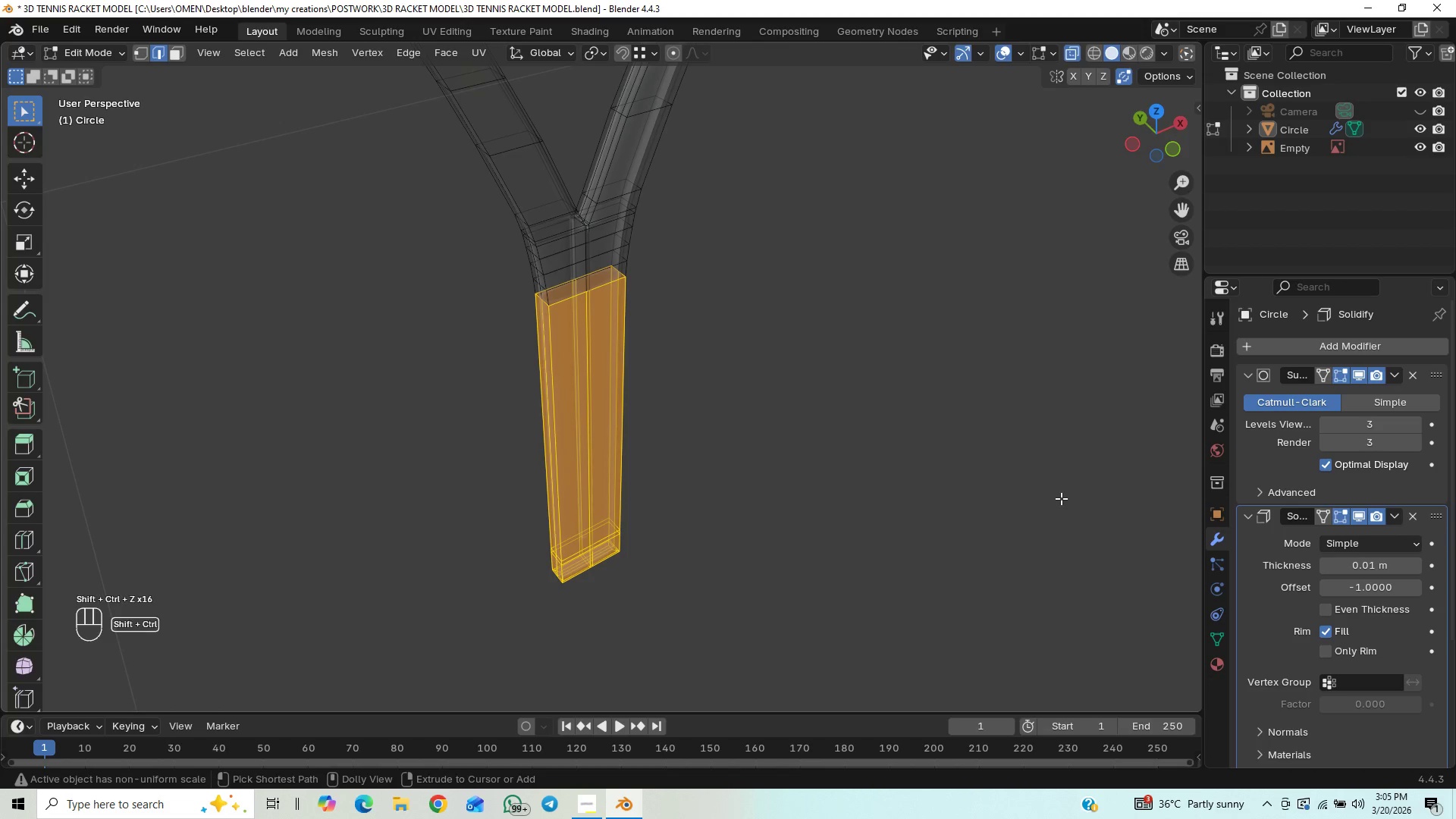 
key(Control+Shift+Z)
 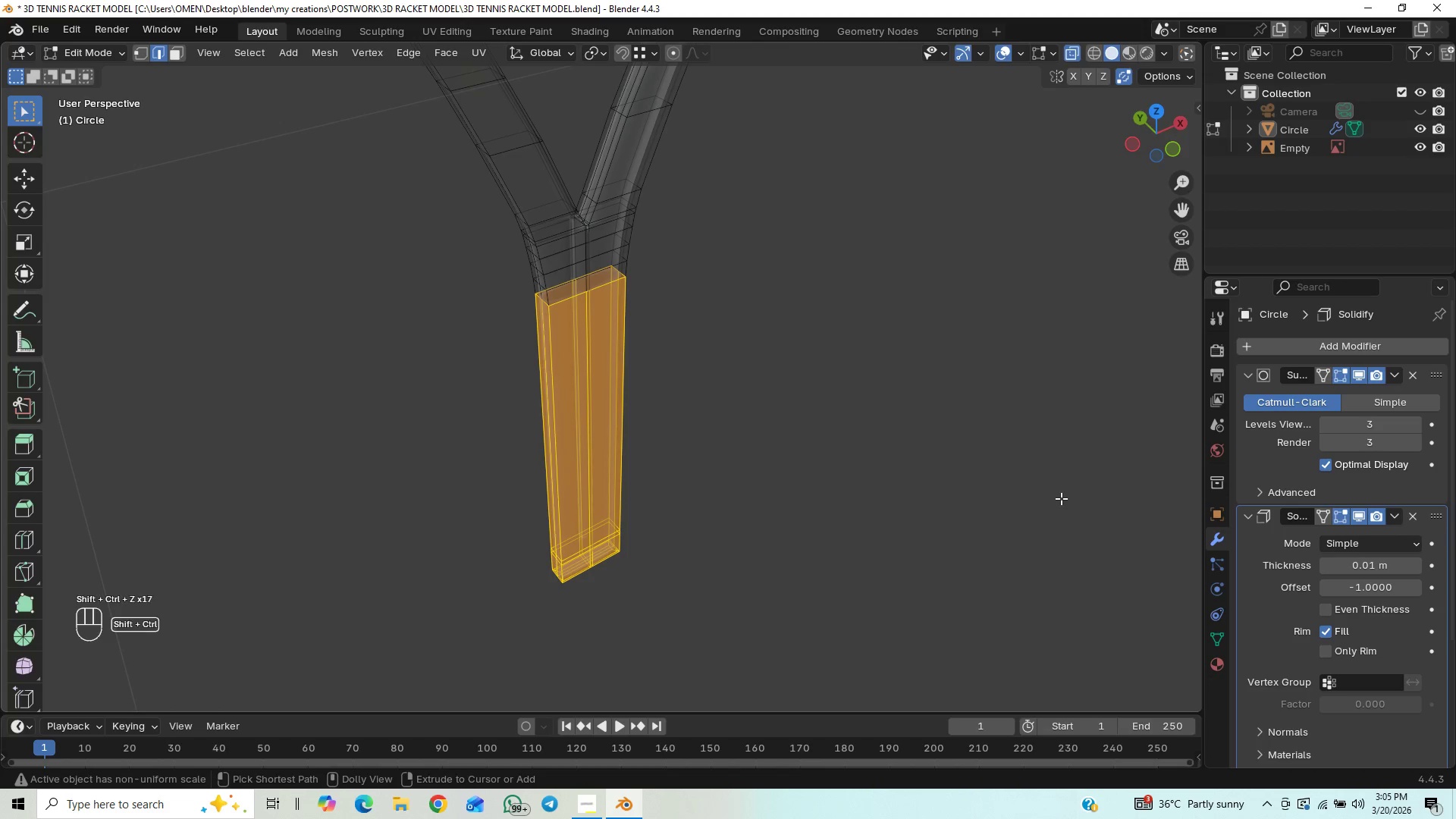 
key(Control+Shift+Z)
 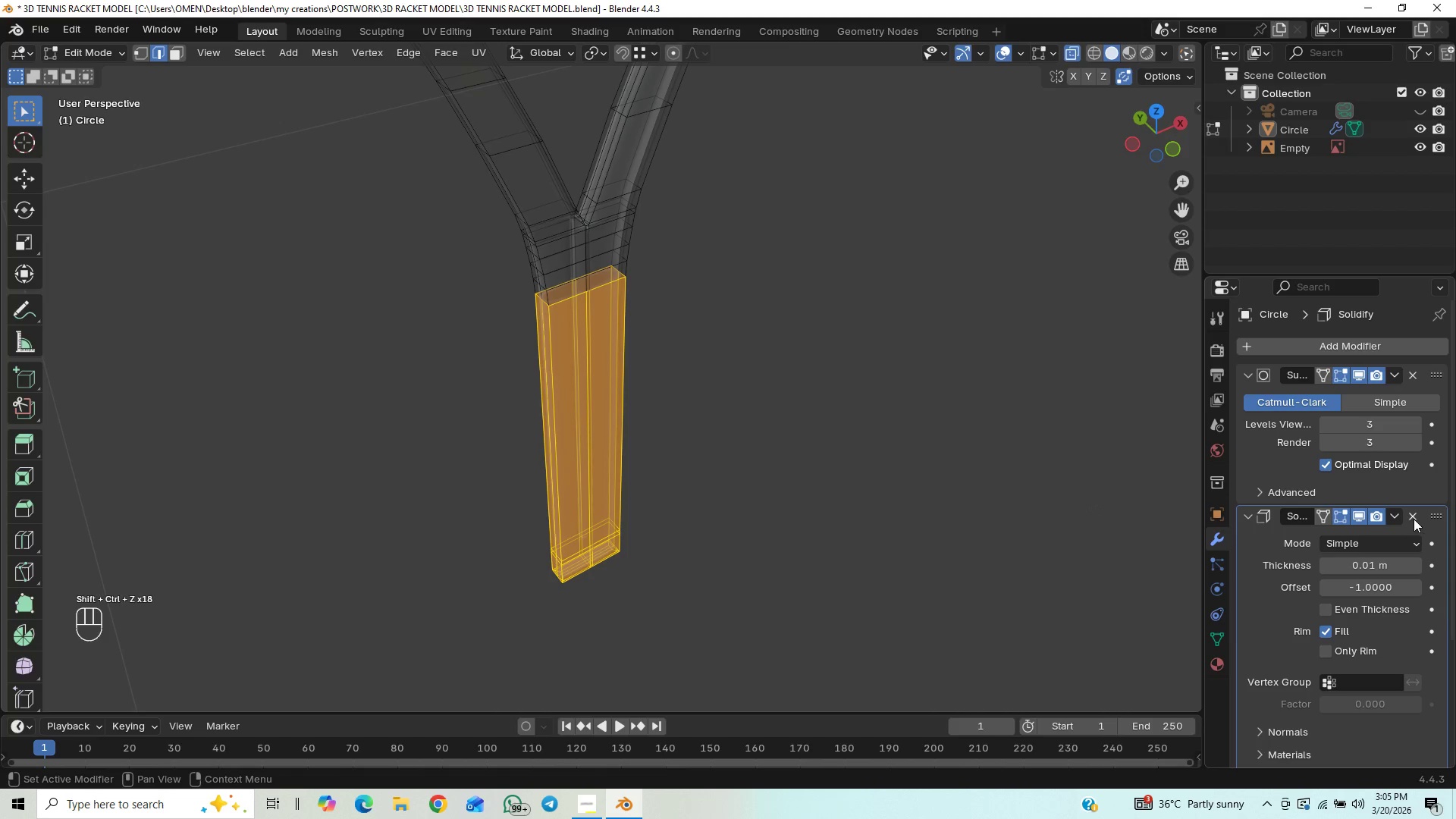 
left_click([1416, 516])
 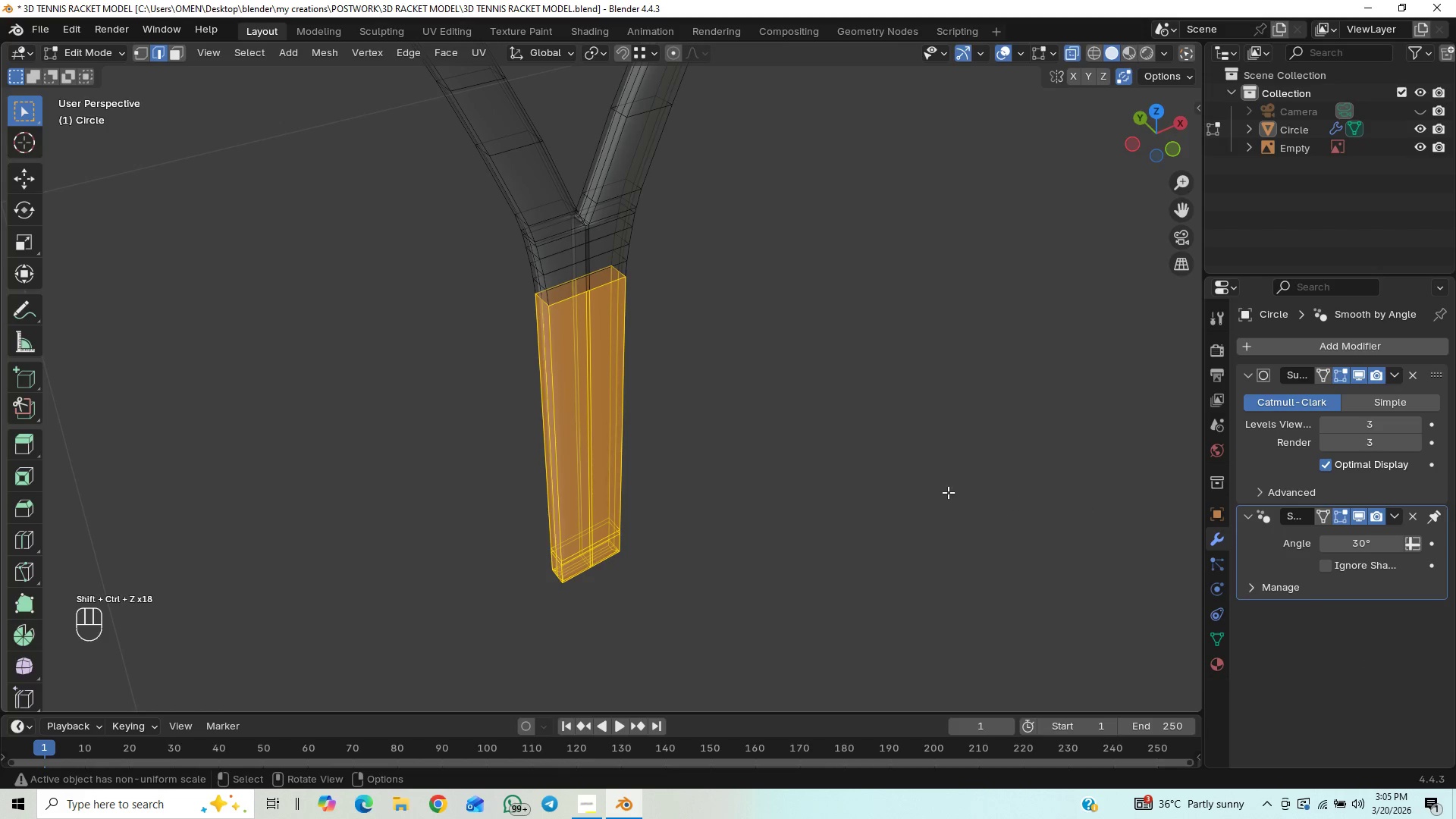 
key(G)
 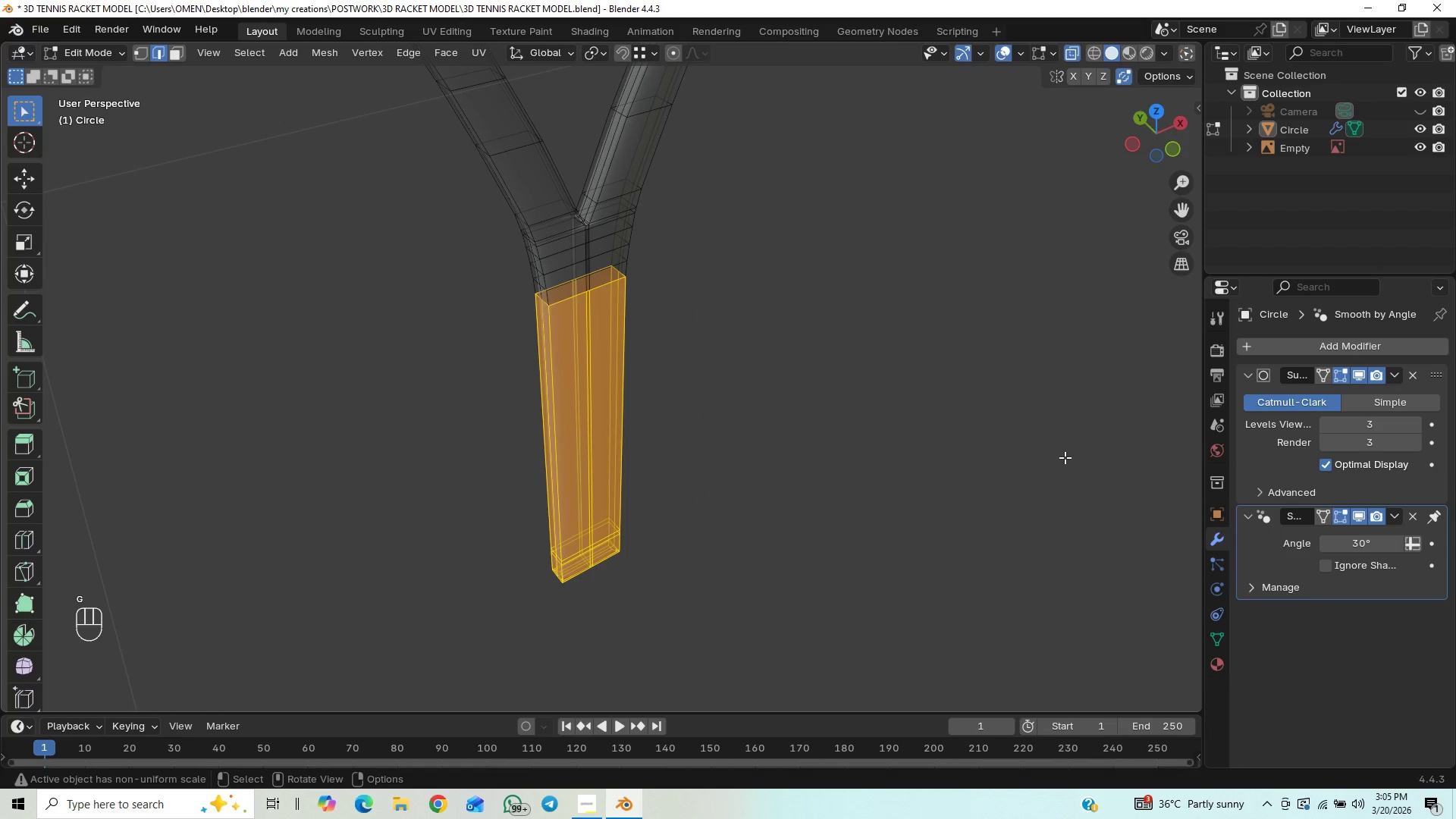 
key(P)
 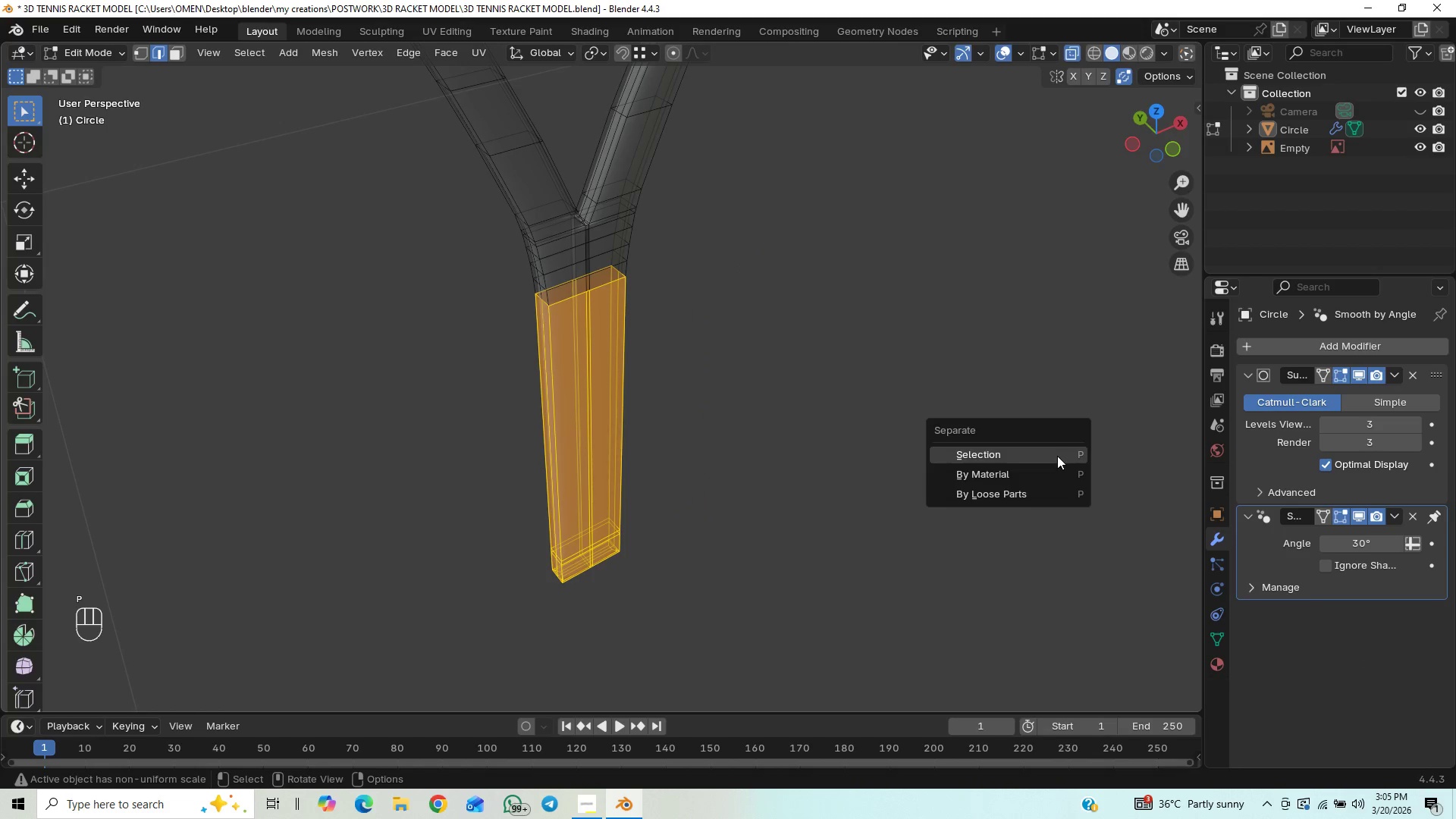 
left_click([1057, 456])
 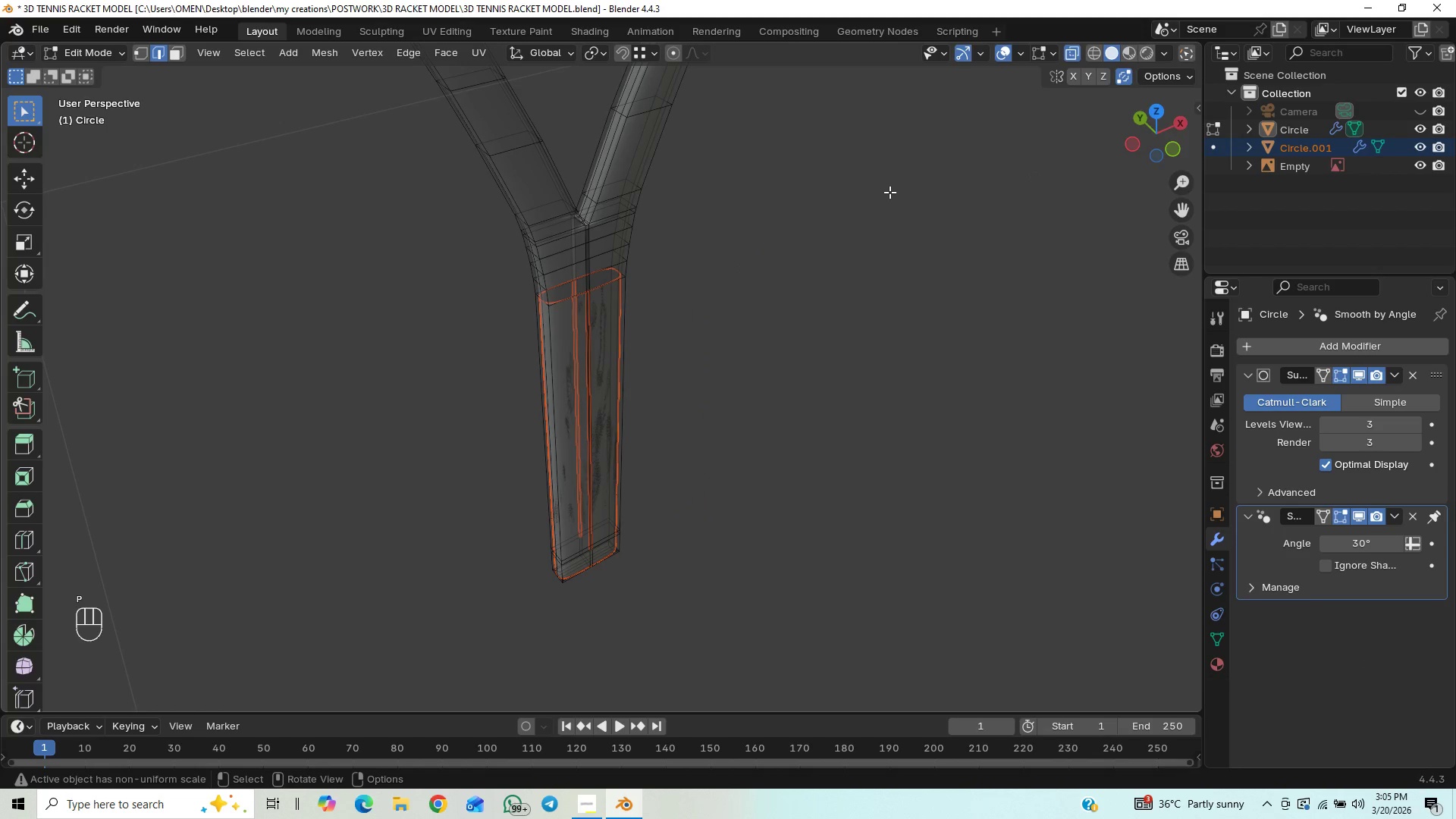 
key(Tab)
 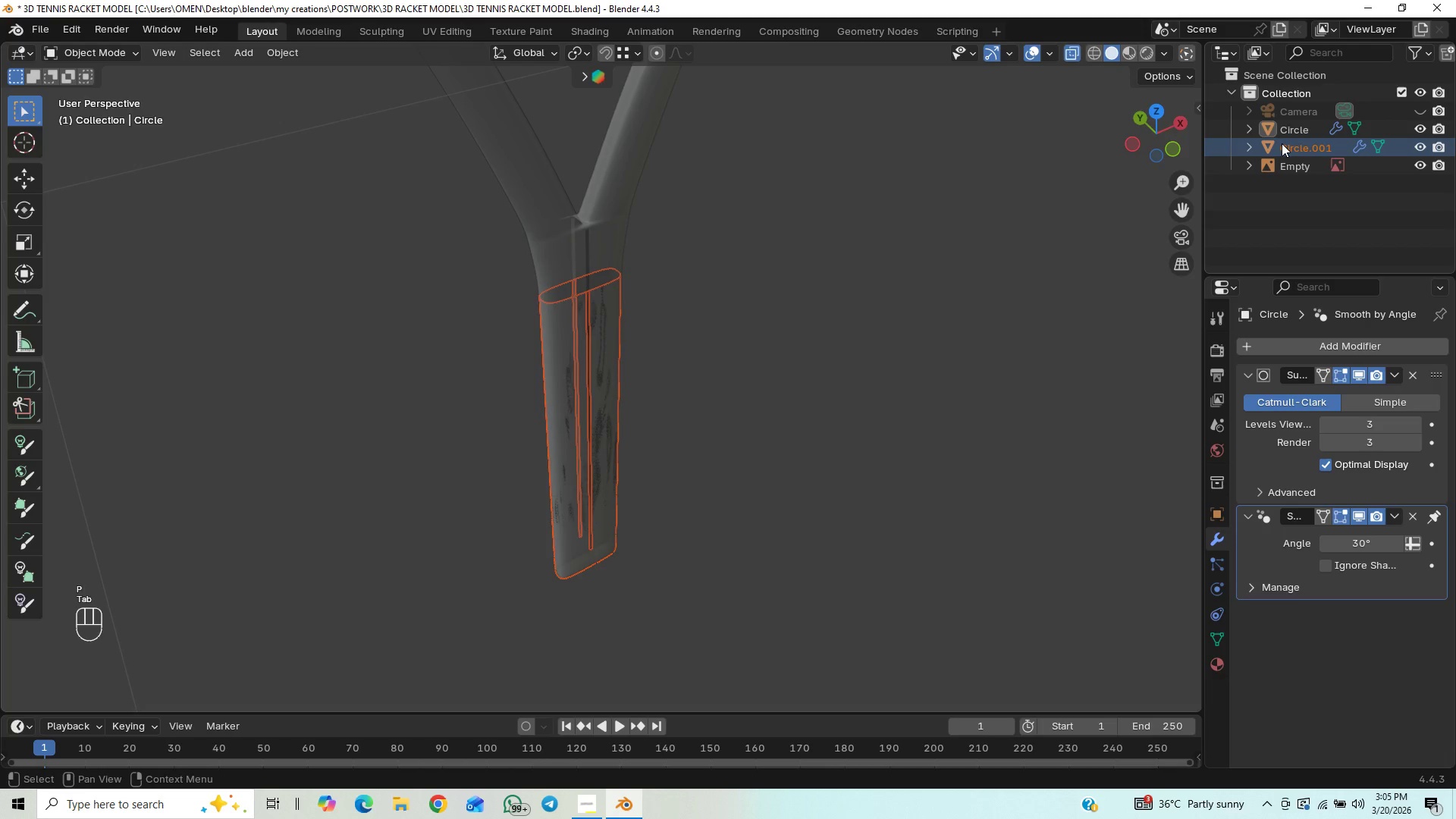 
left_click([1282, 143])
 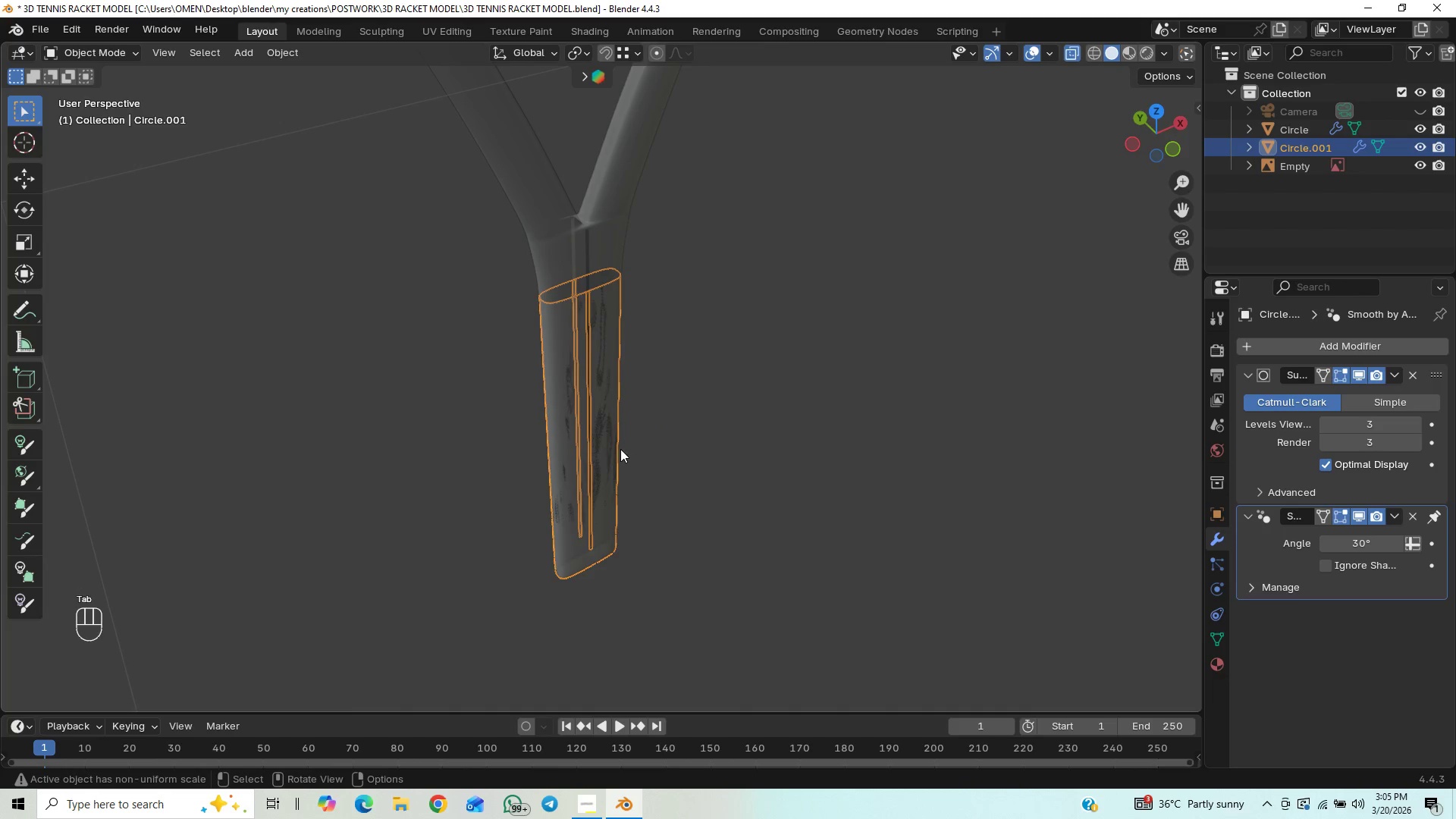 
key(Control+S)
 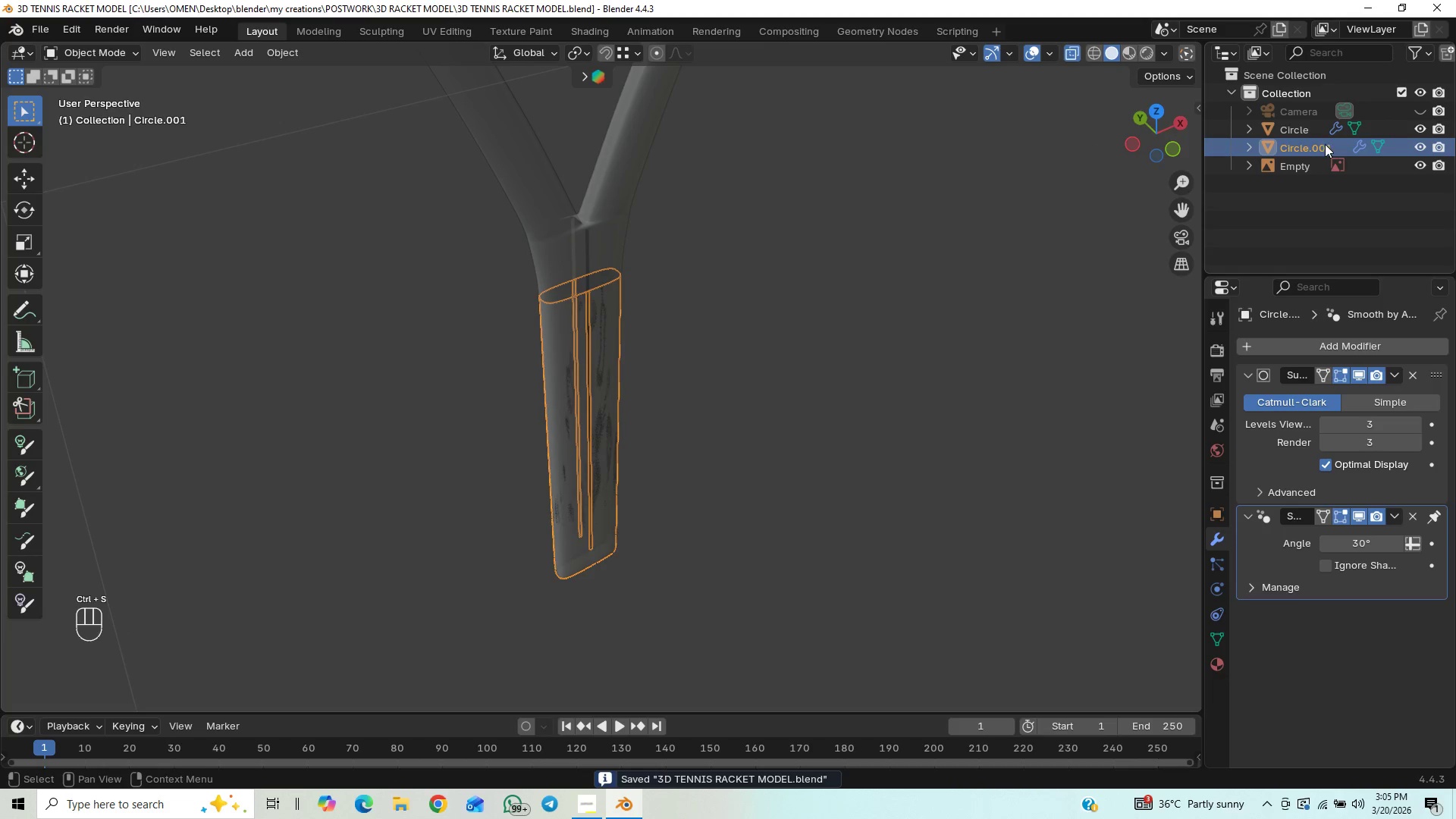 
double_click([1310, 144])
 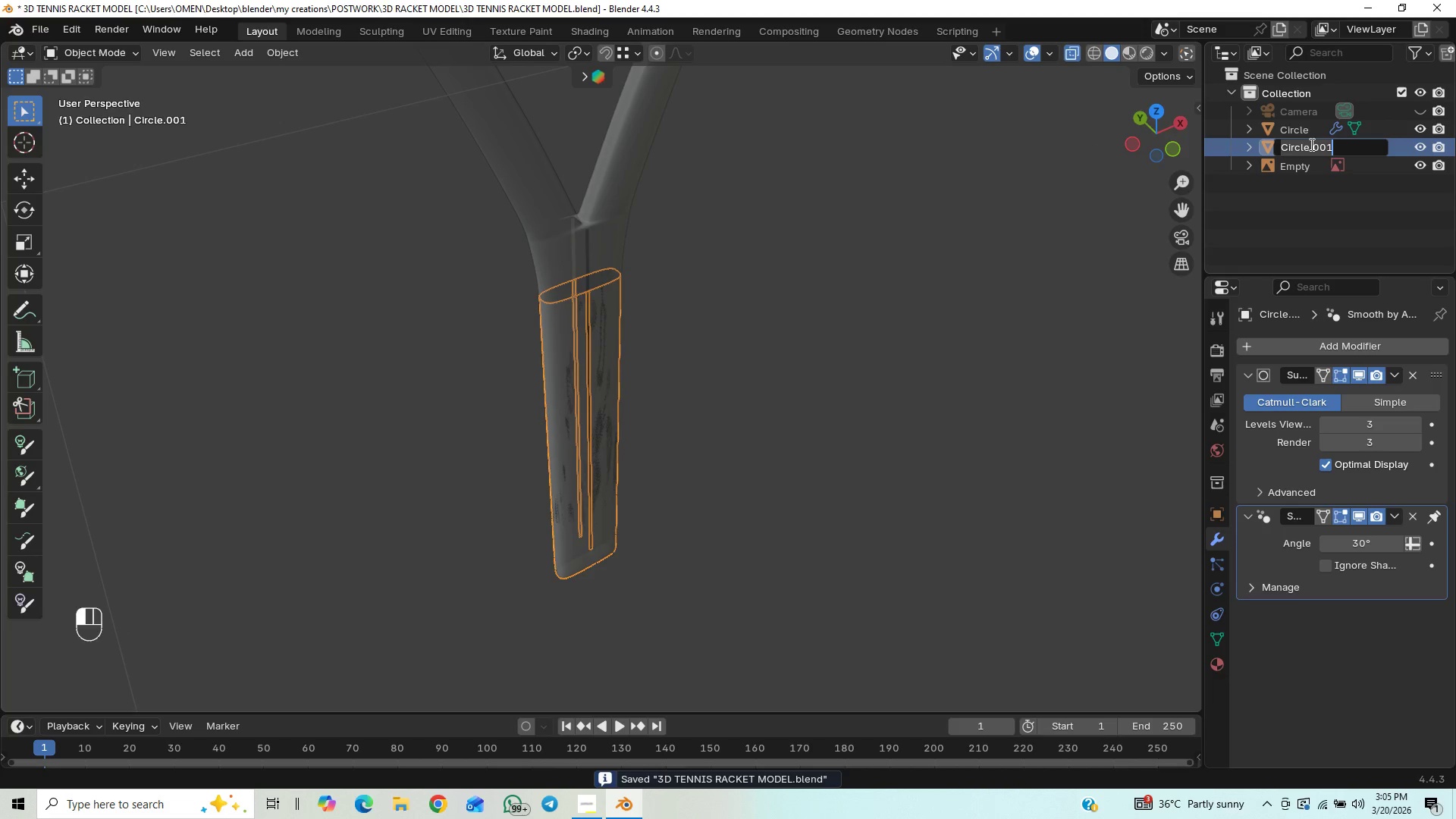 
type(HANDLE/GRIP)
 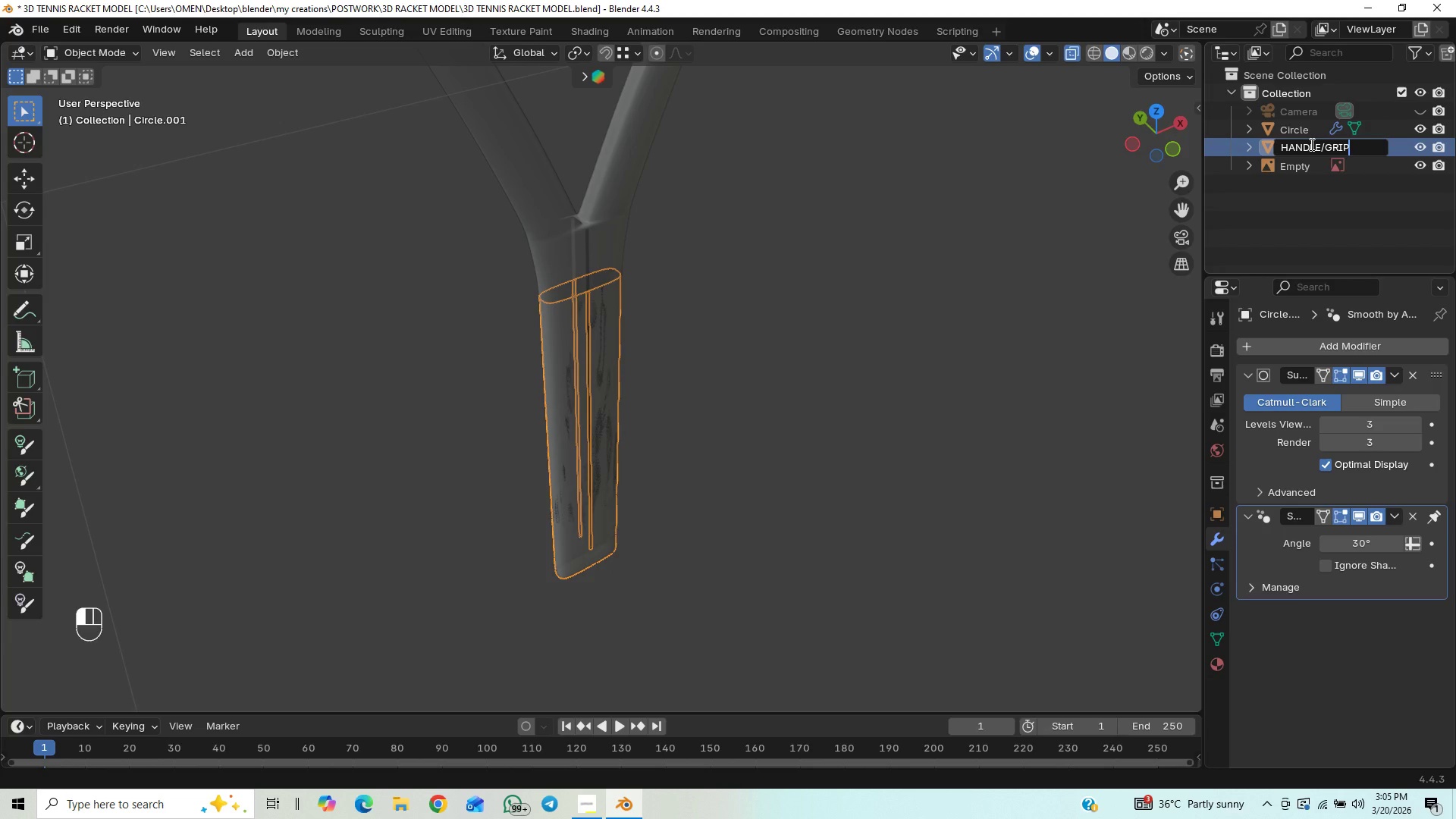 
key(Enter)
 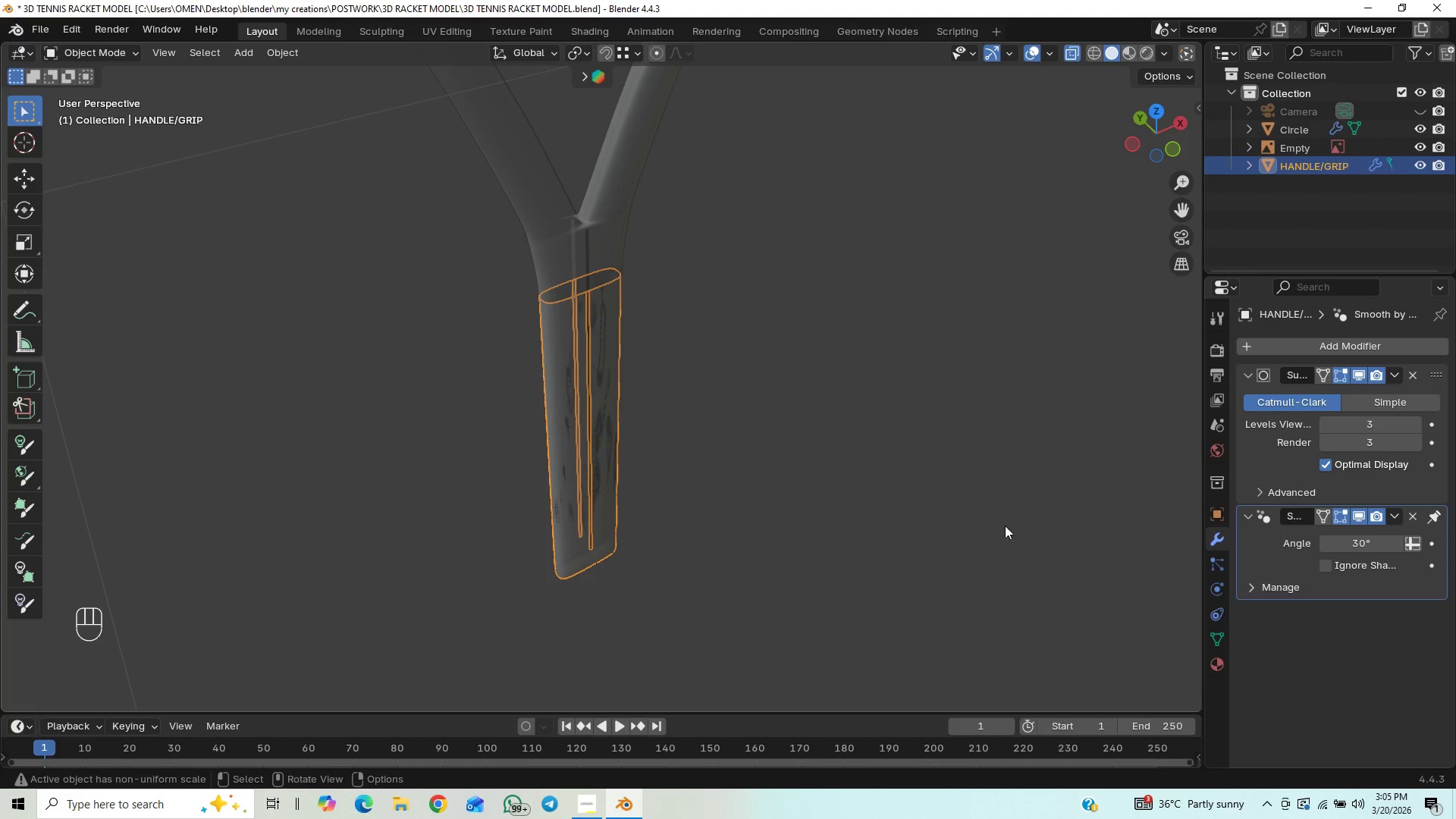 
key(Control+S)
 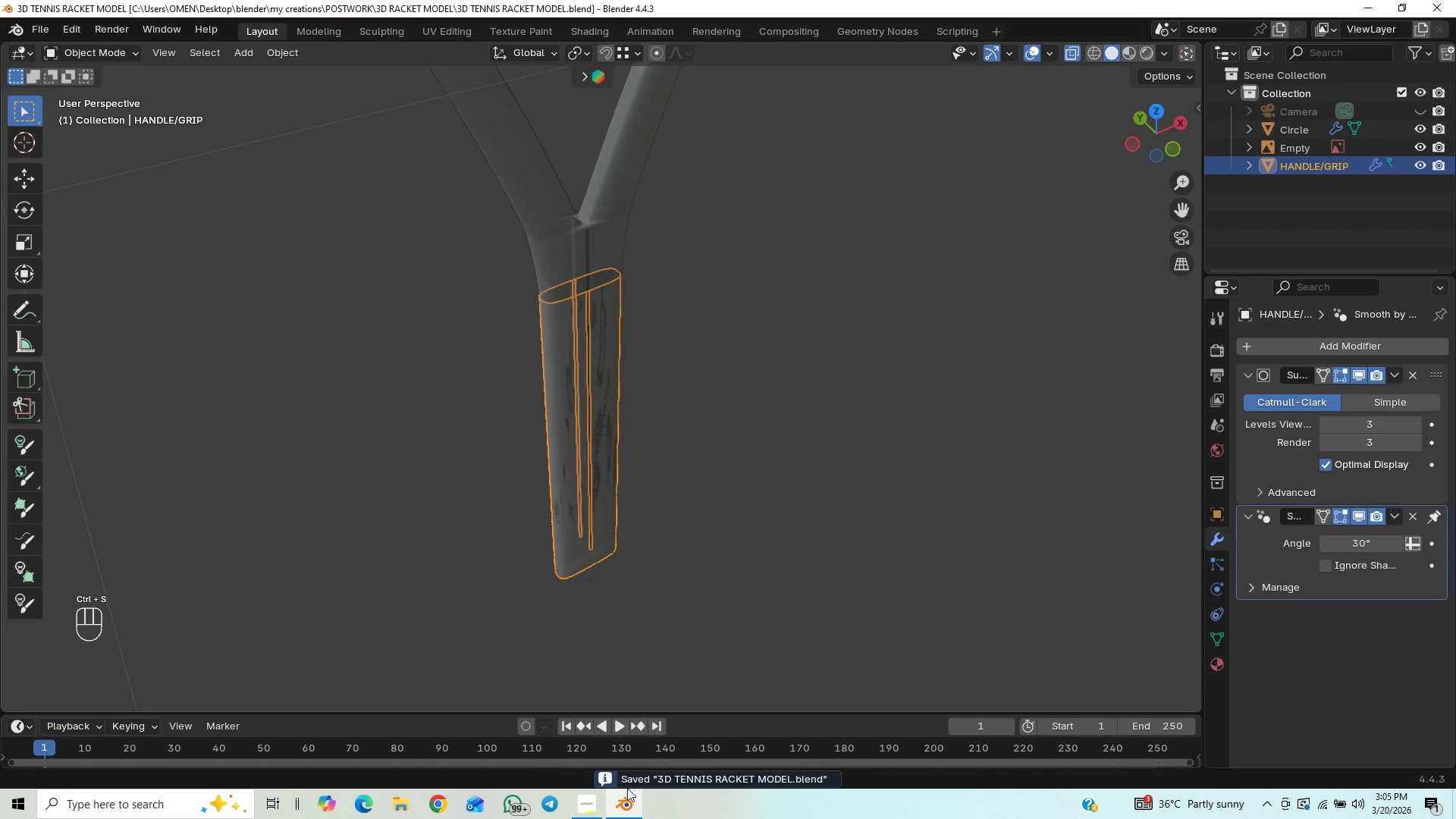 
left_click([591, 802])